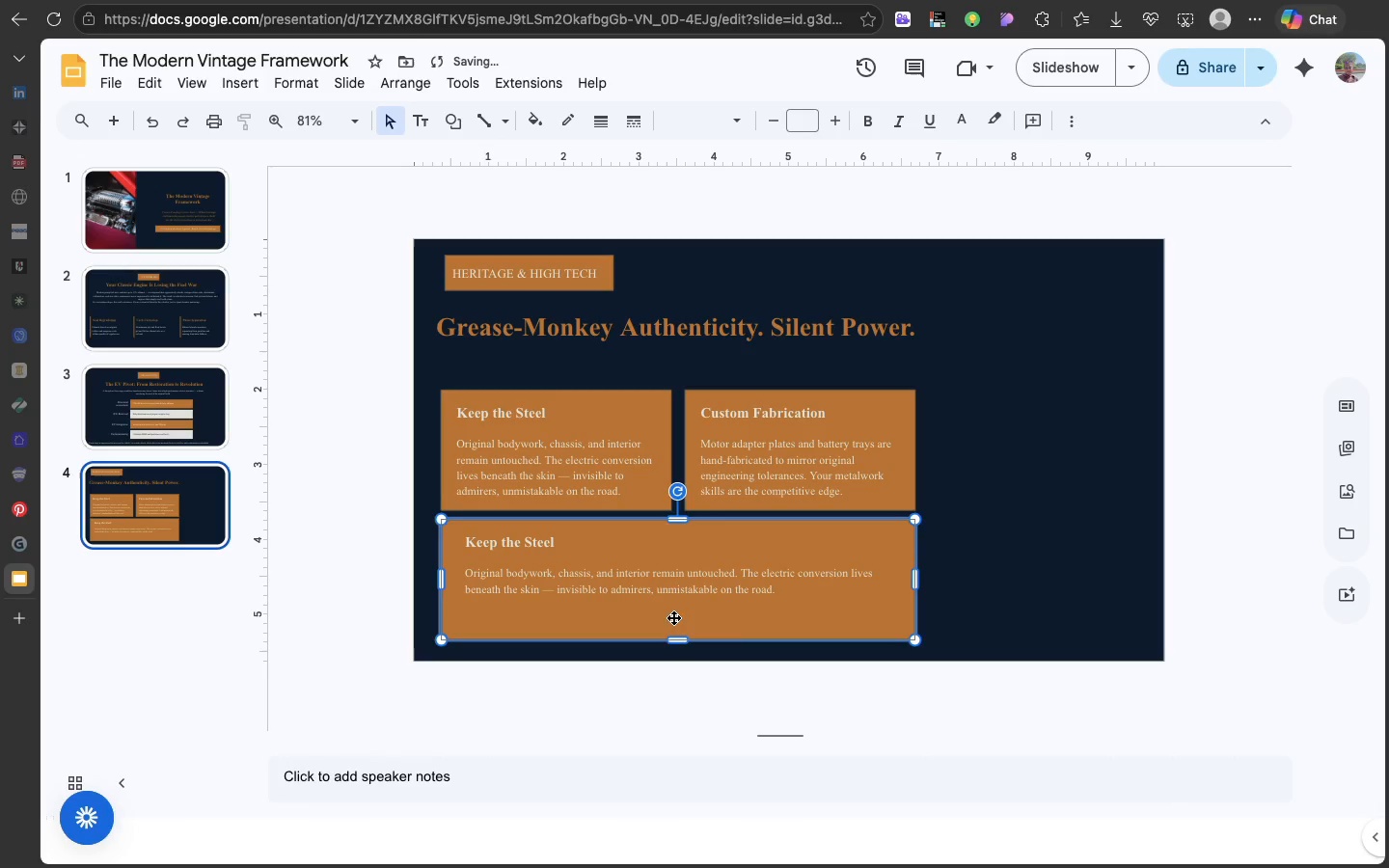 
double_click([674, 616])
 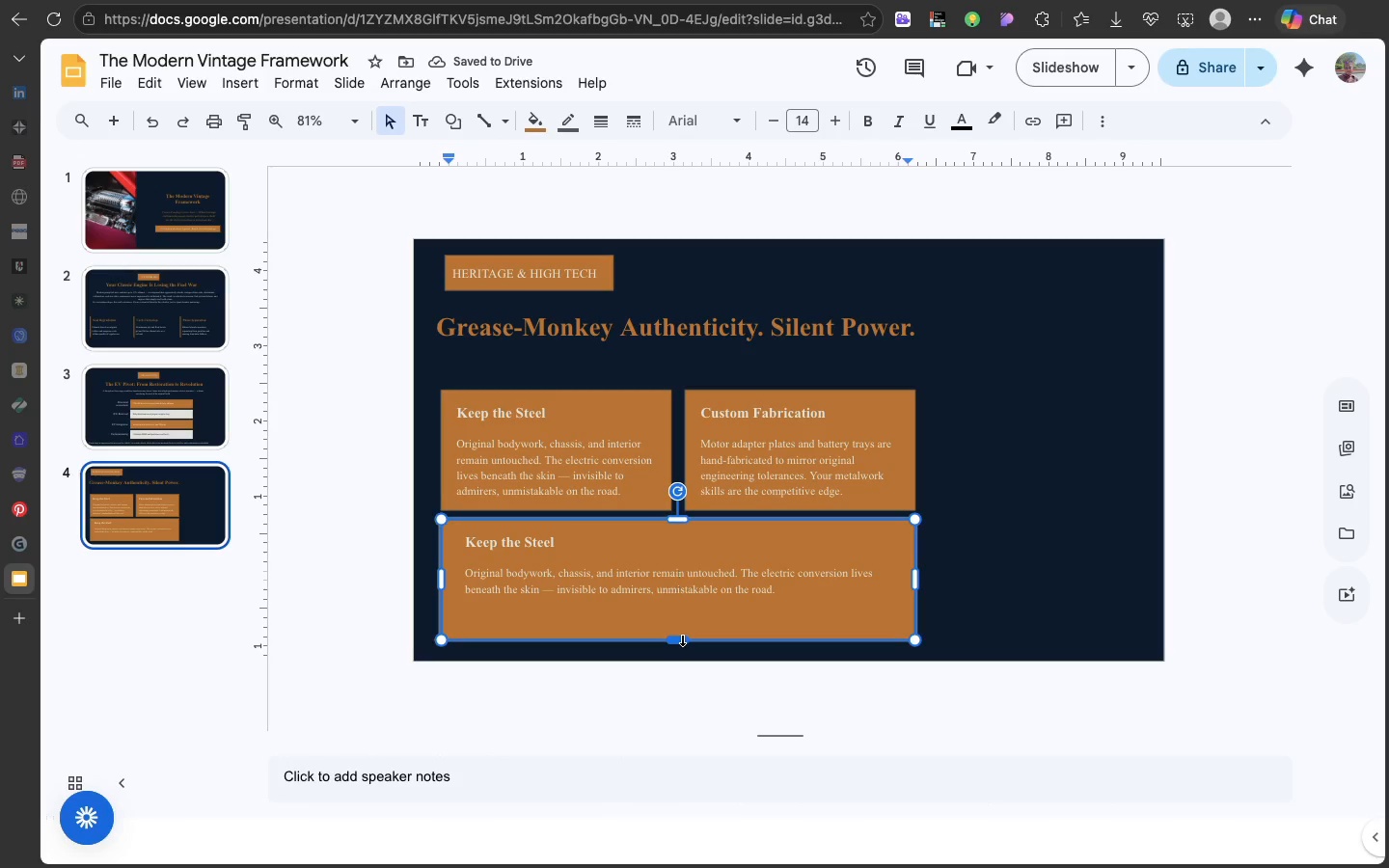 
left_click_drag(start_coordinate=[682, 638], to_coordinate=[686, 611])
 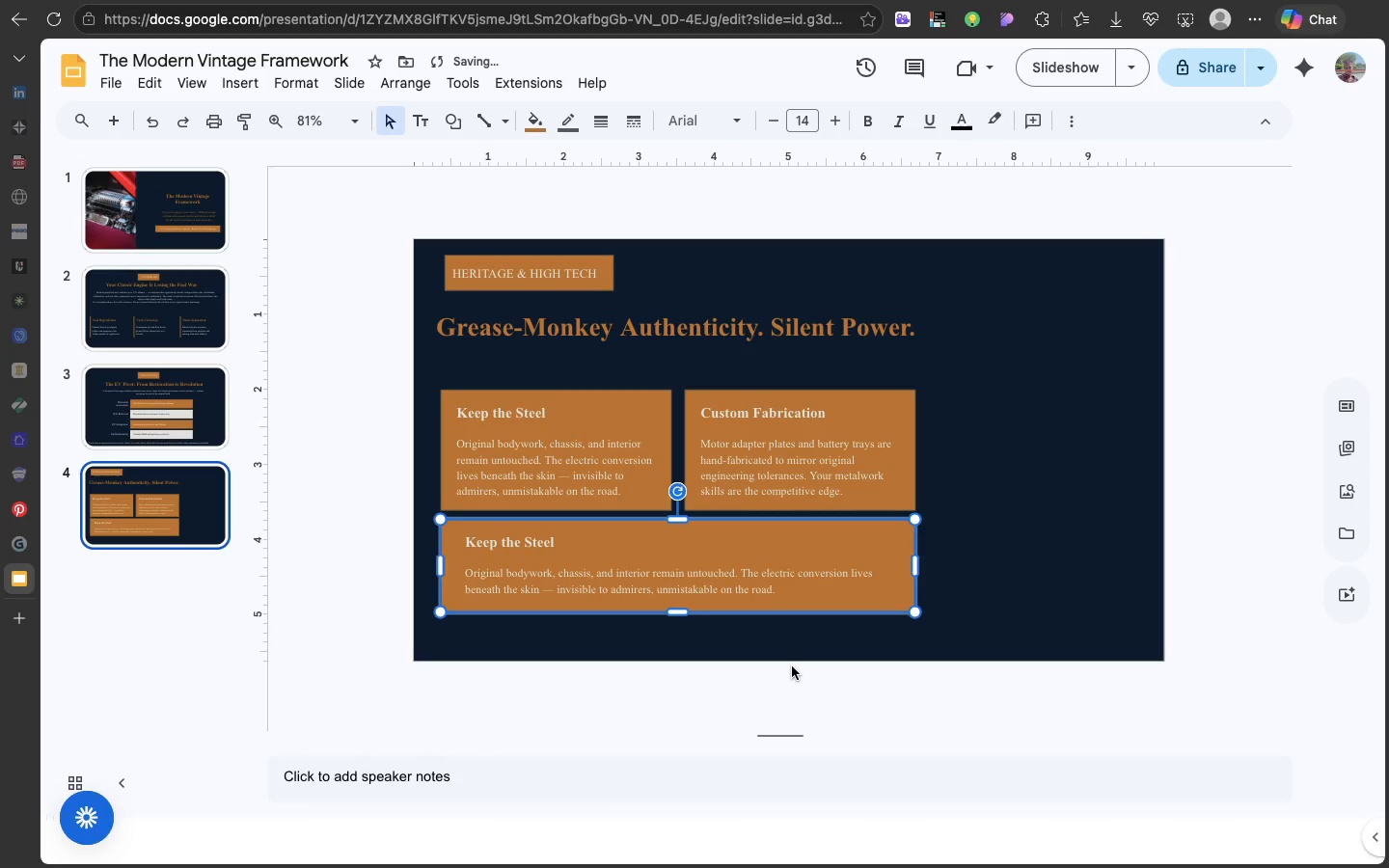 
left_click([792, 666])
 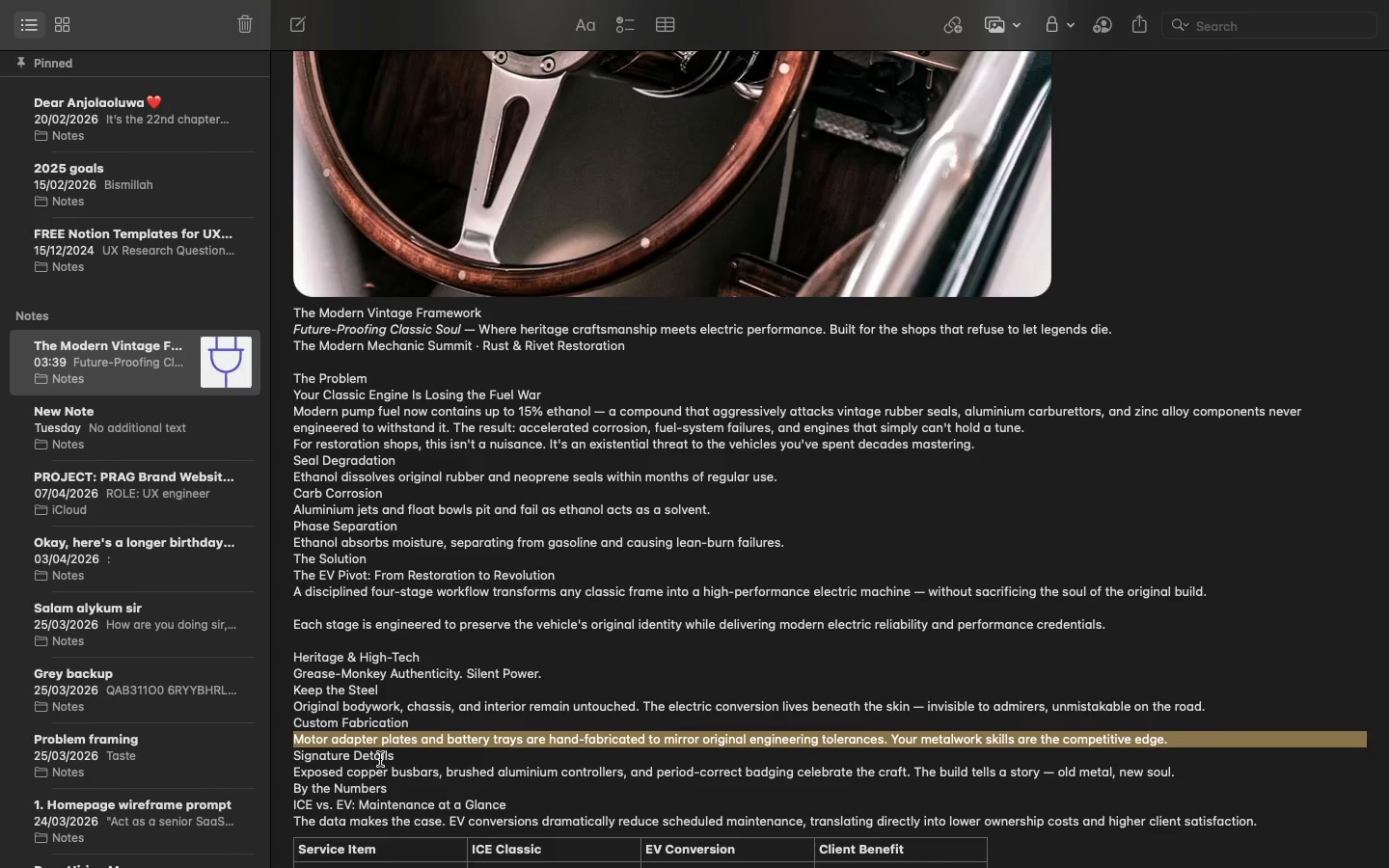 
double_click([377, 755])
 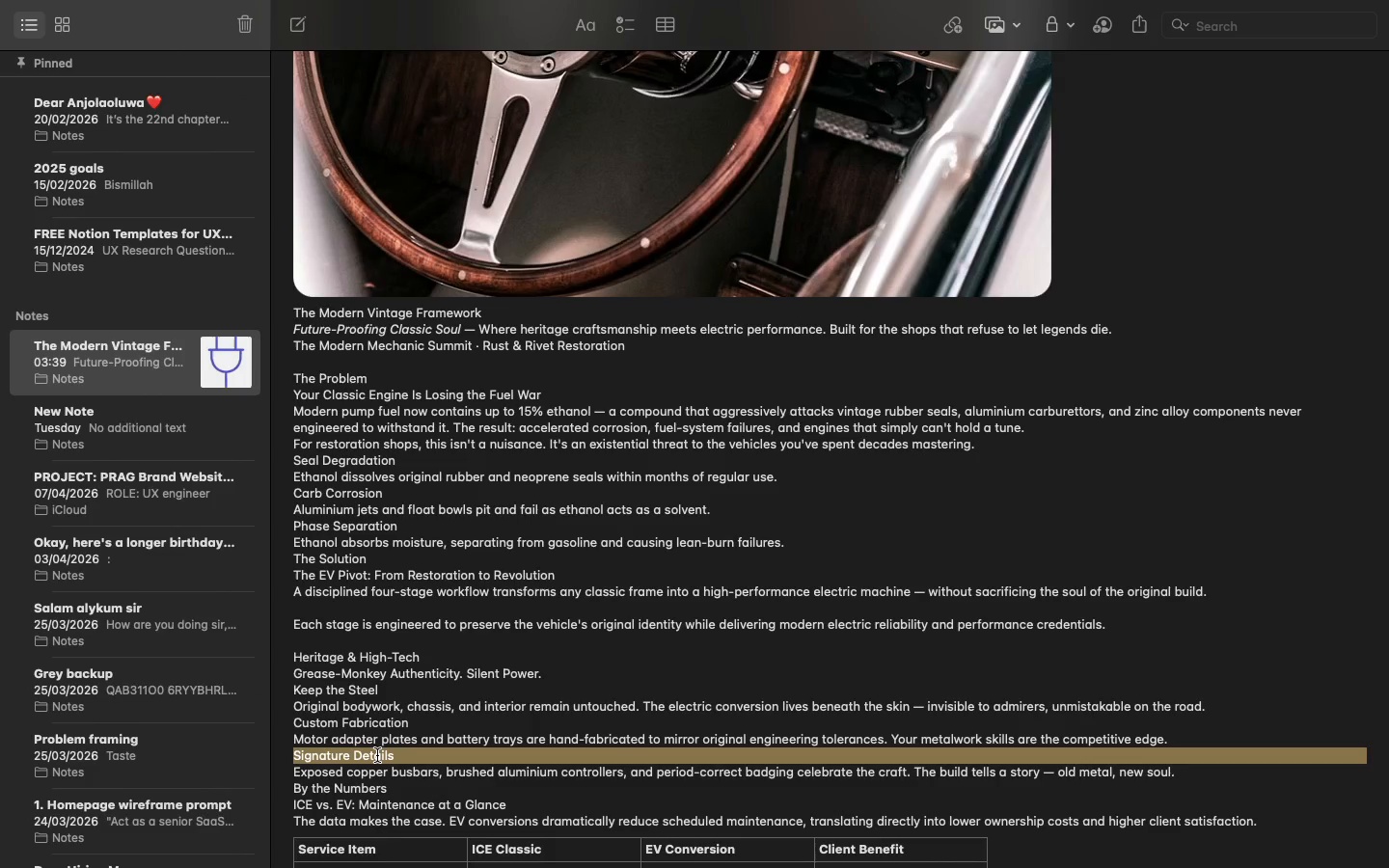 
triple_click([377, 755])
 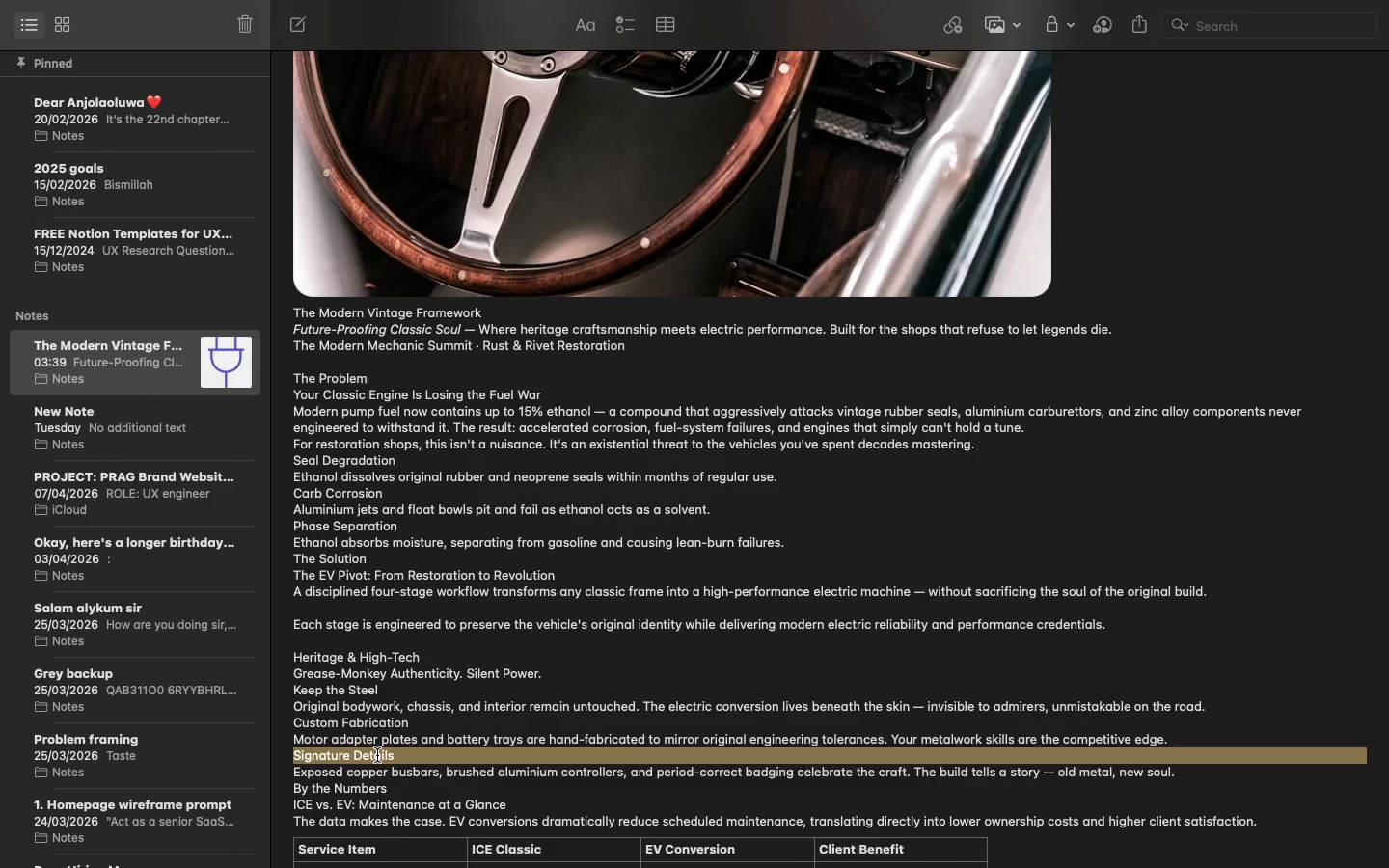 
key(Meta+C)
 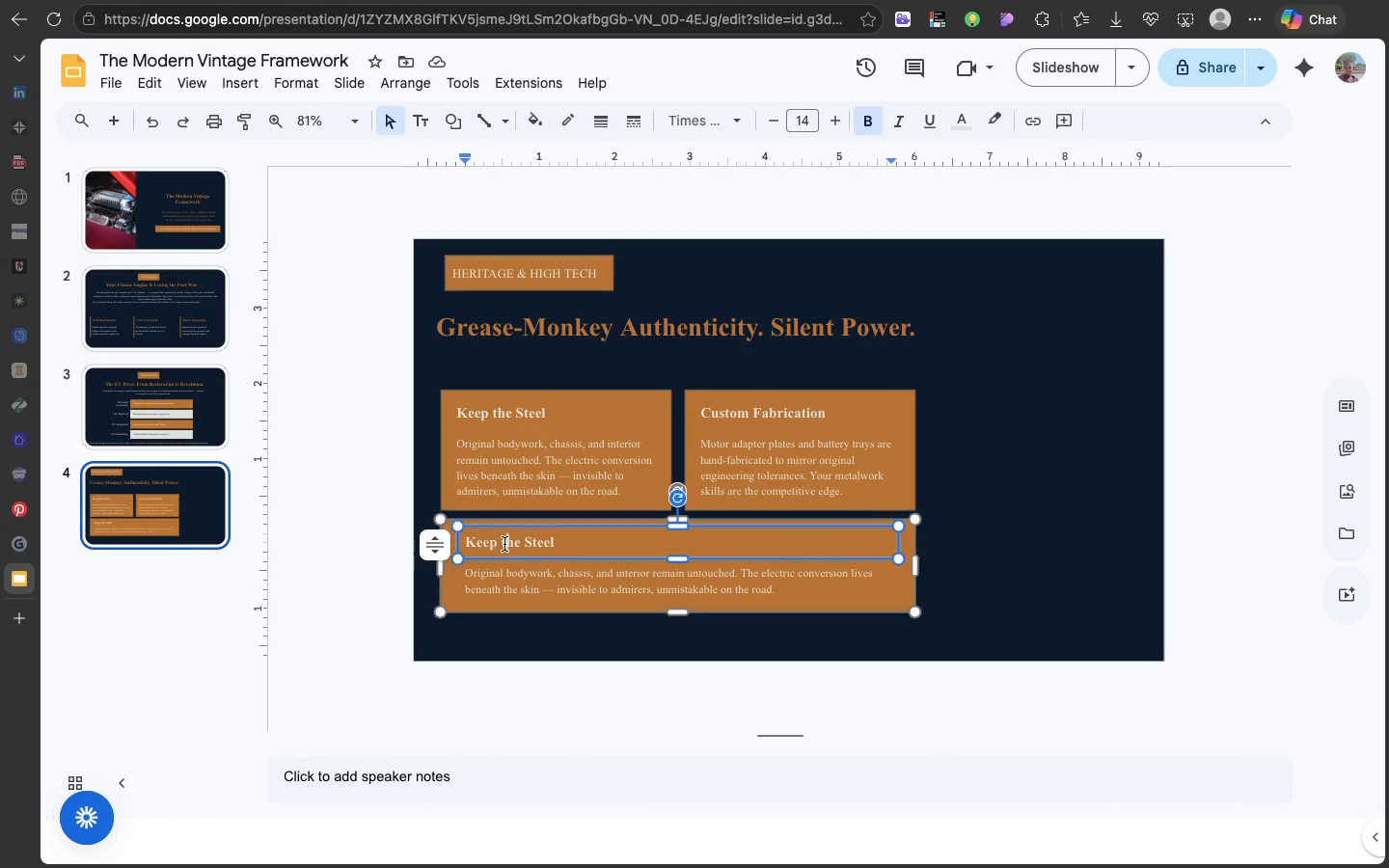 
double_click([504, 544])
 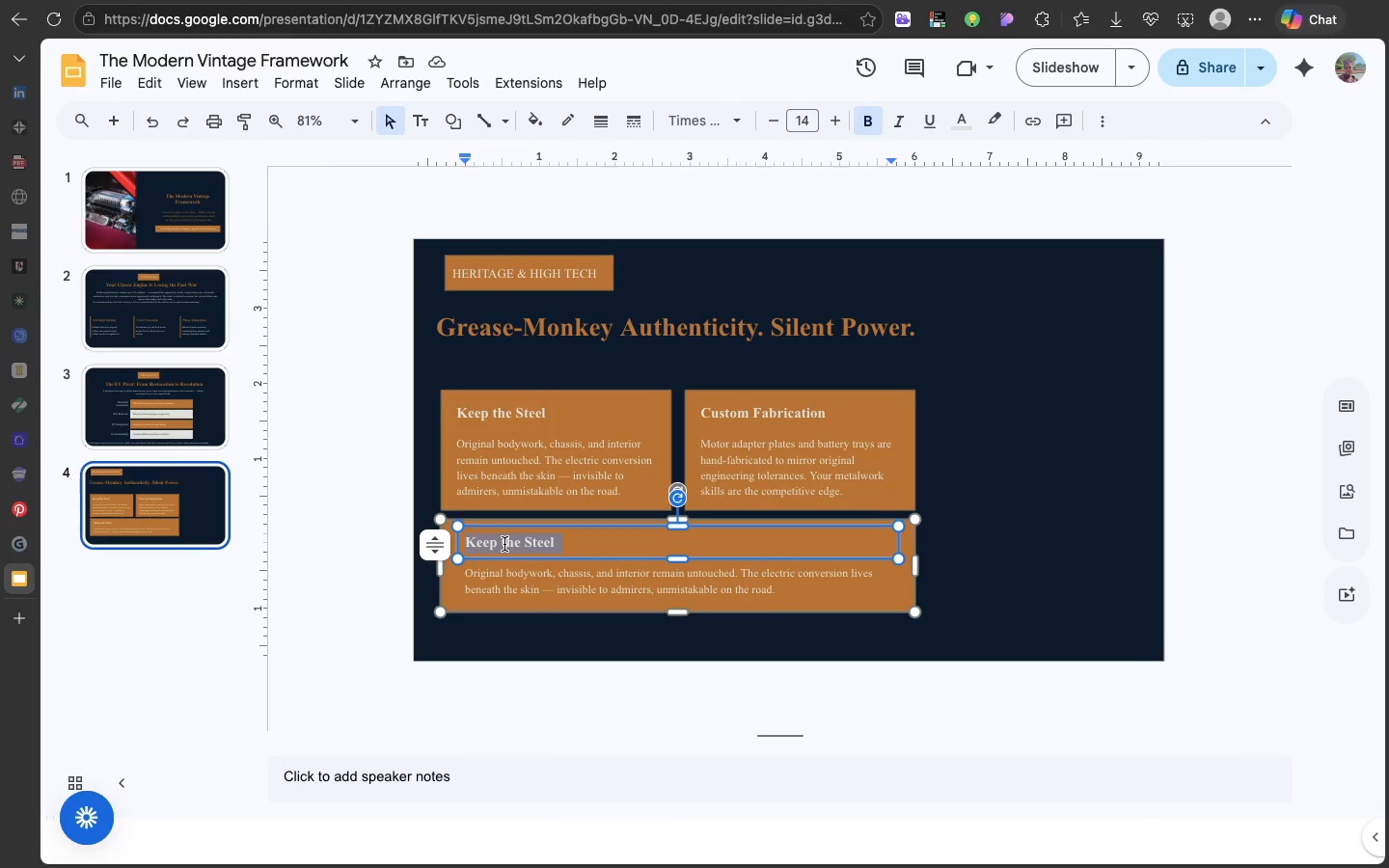 
triple_click([504, 544])
 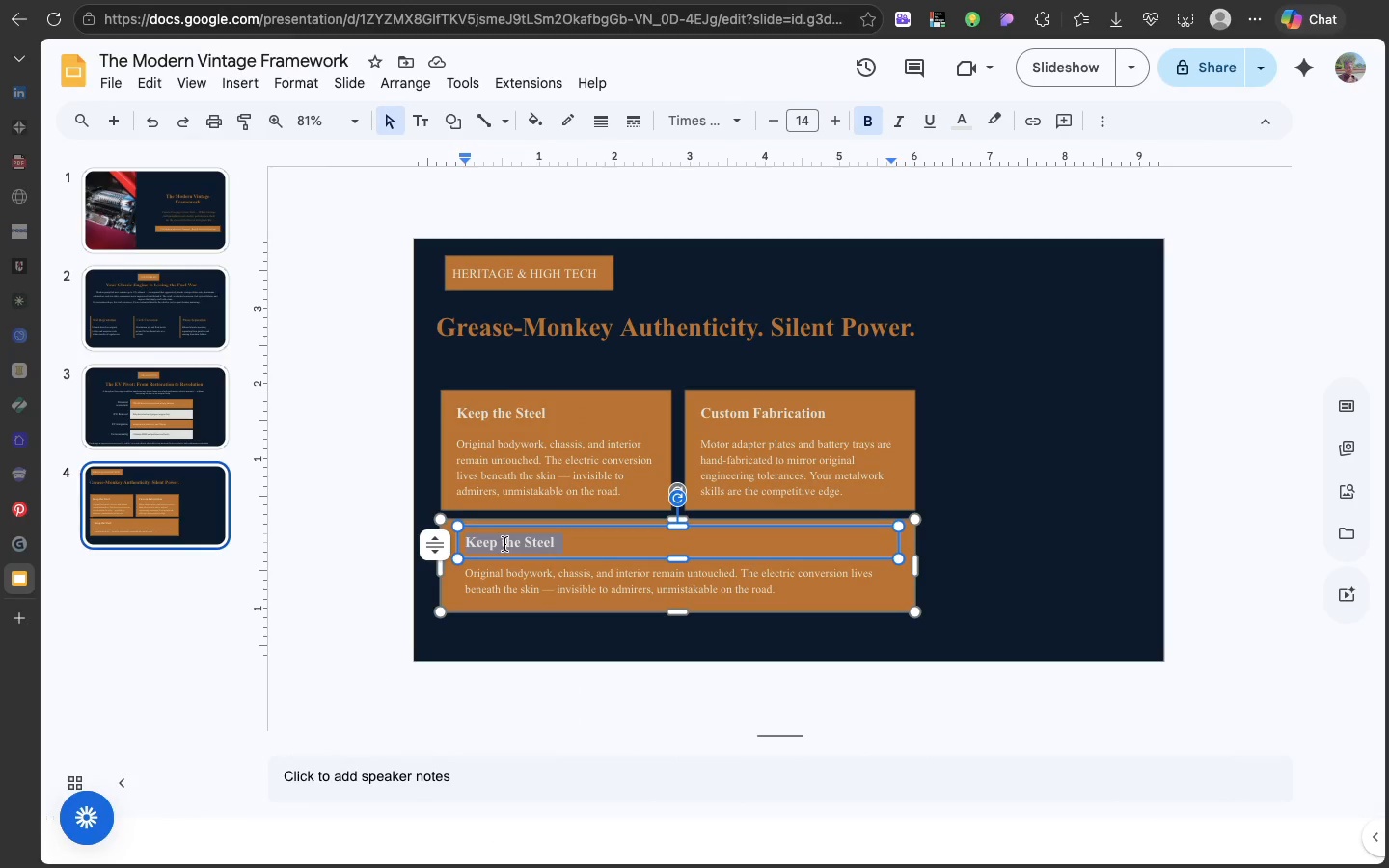 
key(Meta+V)
 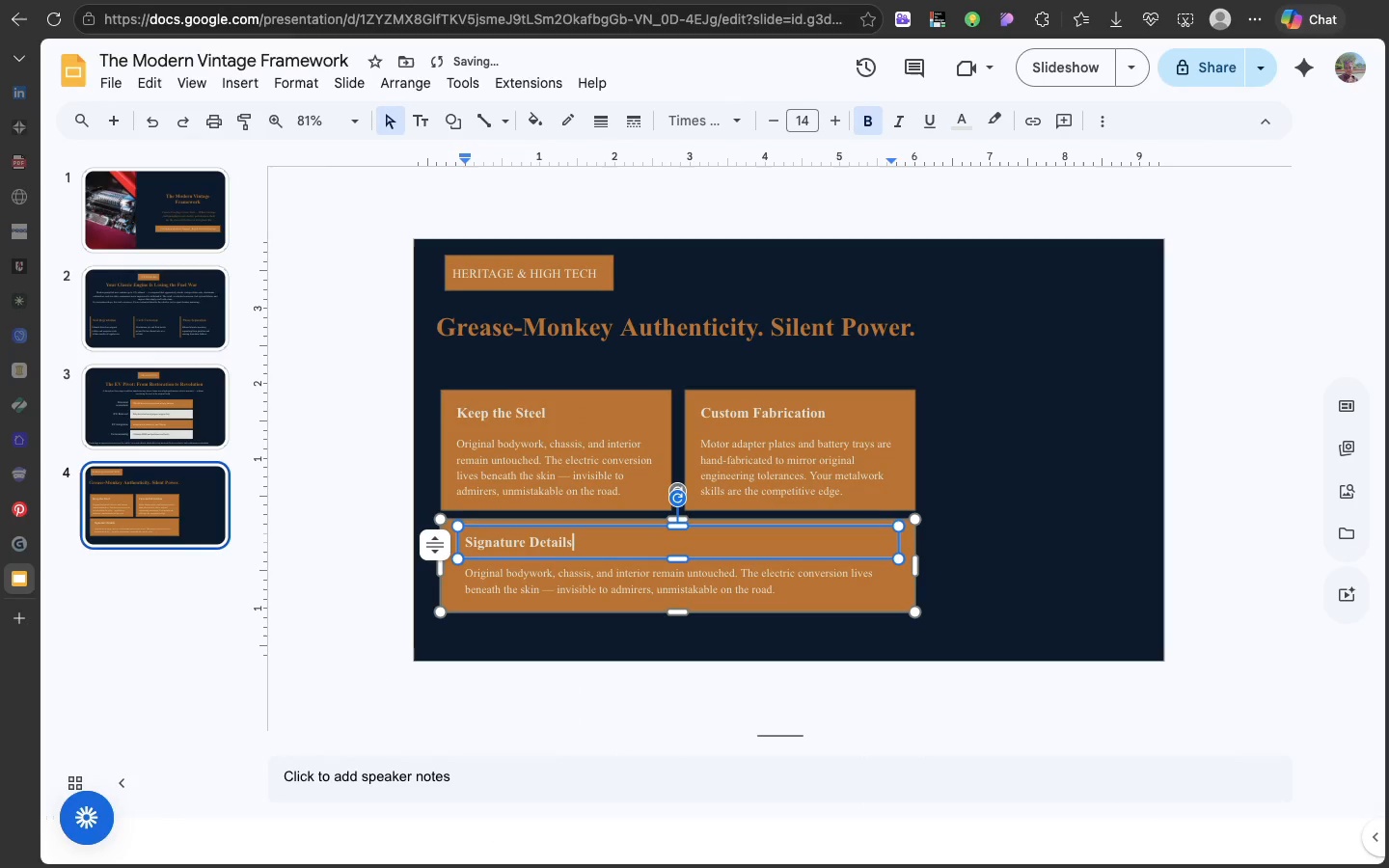 
key(Backspace)
 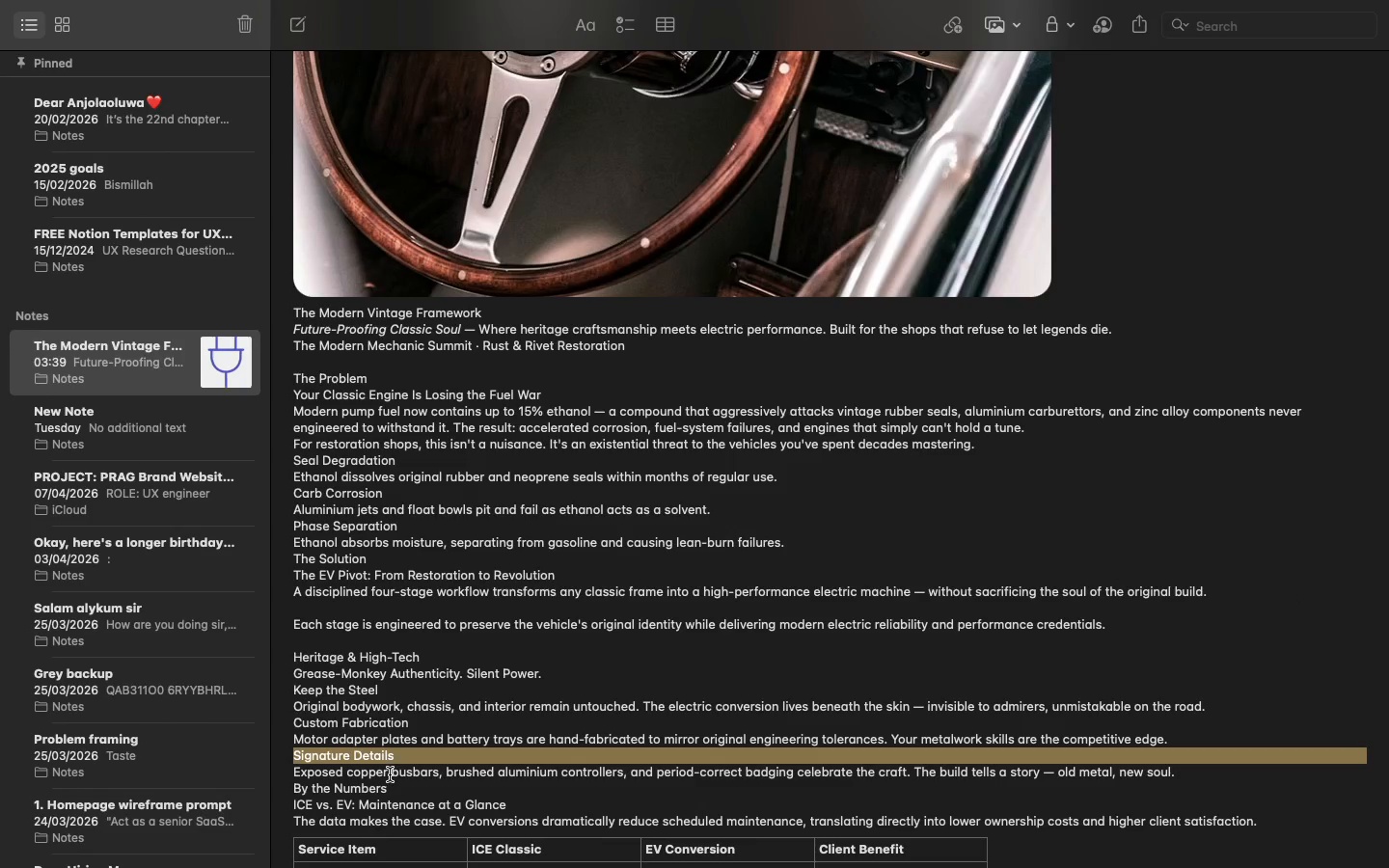 
double_click([389, 773])
 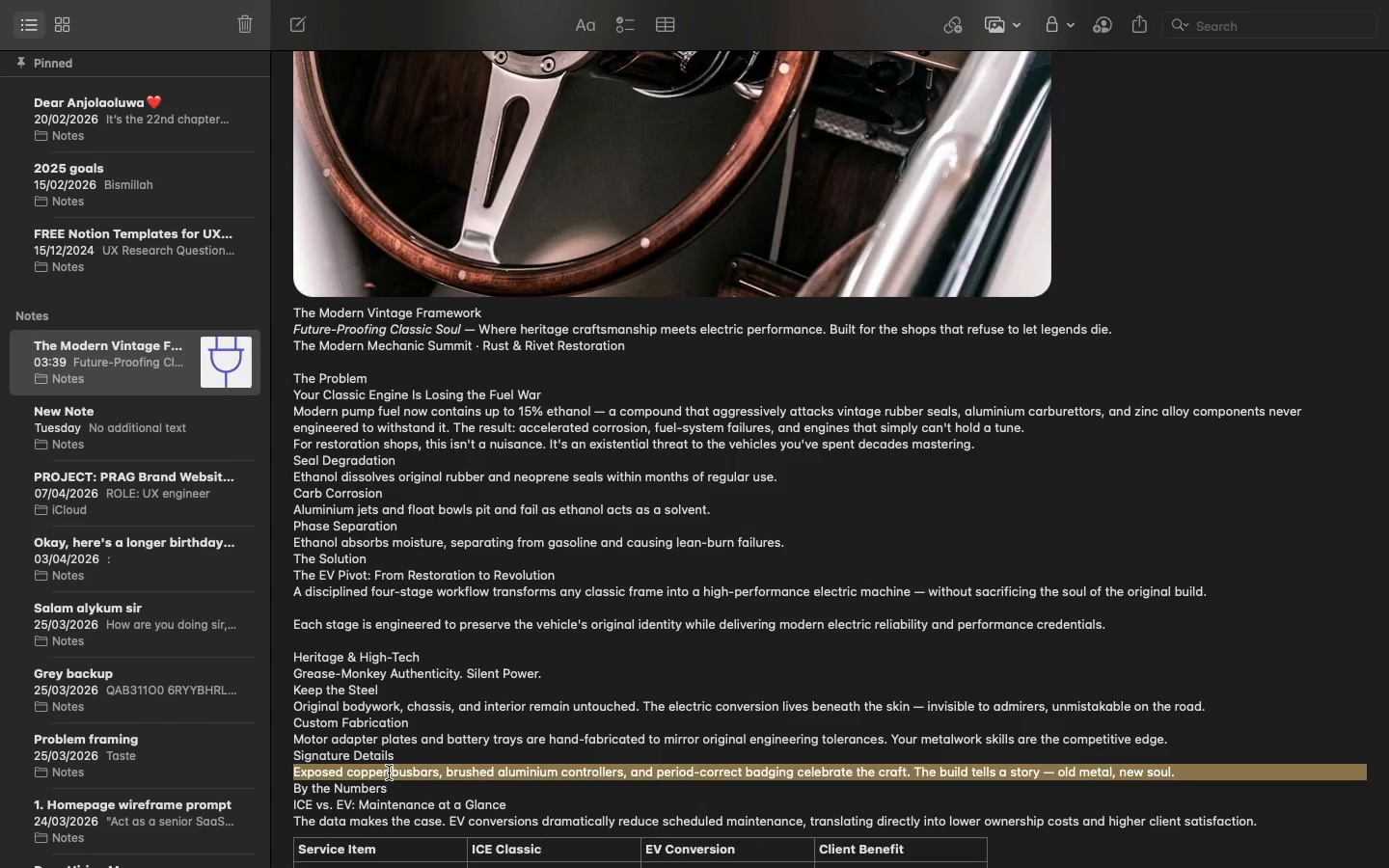 
triple_click([389, 773])
 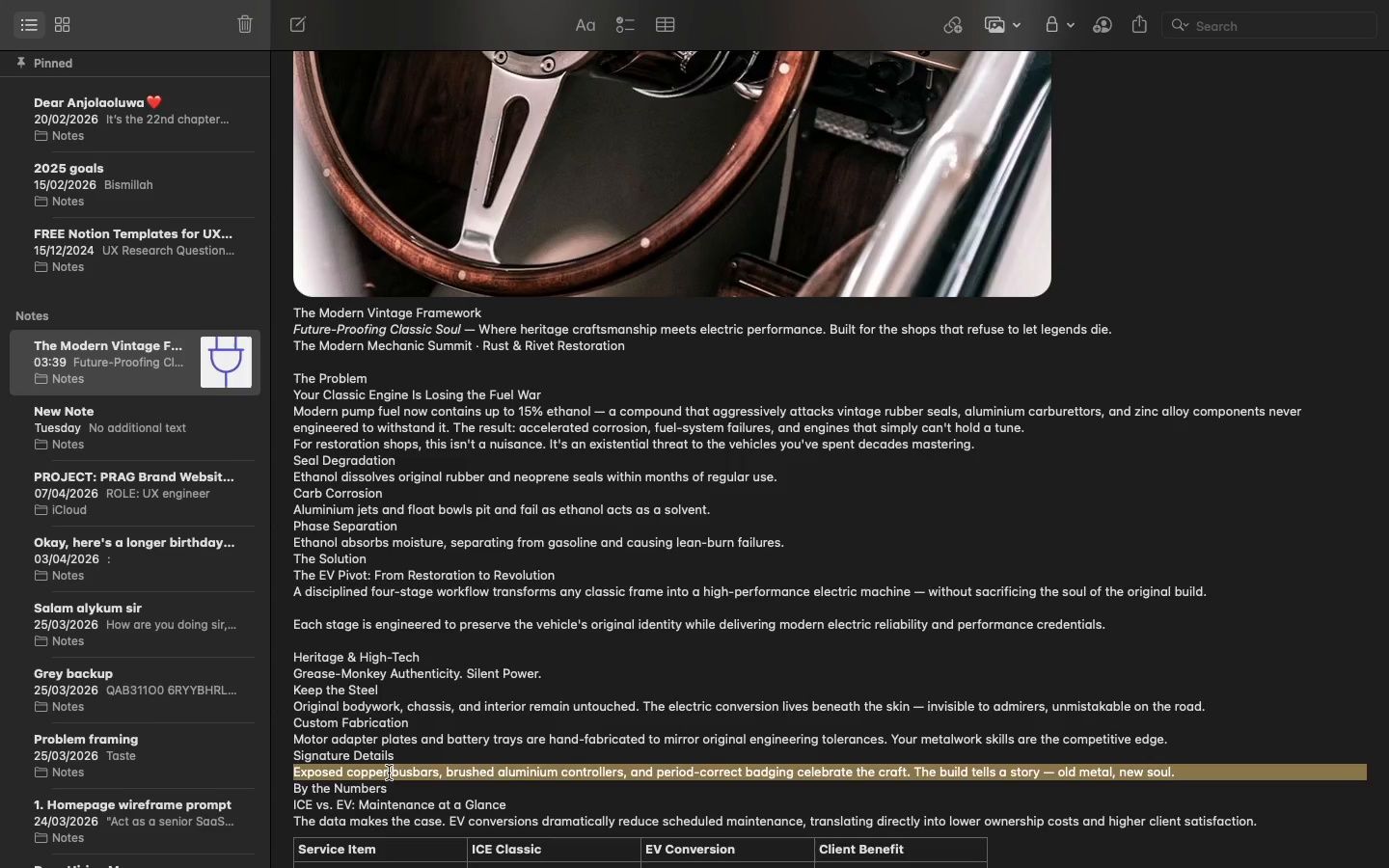 
key(Meta+C)
 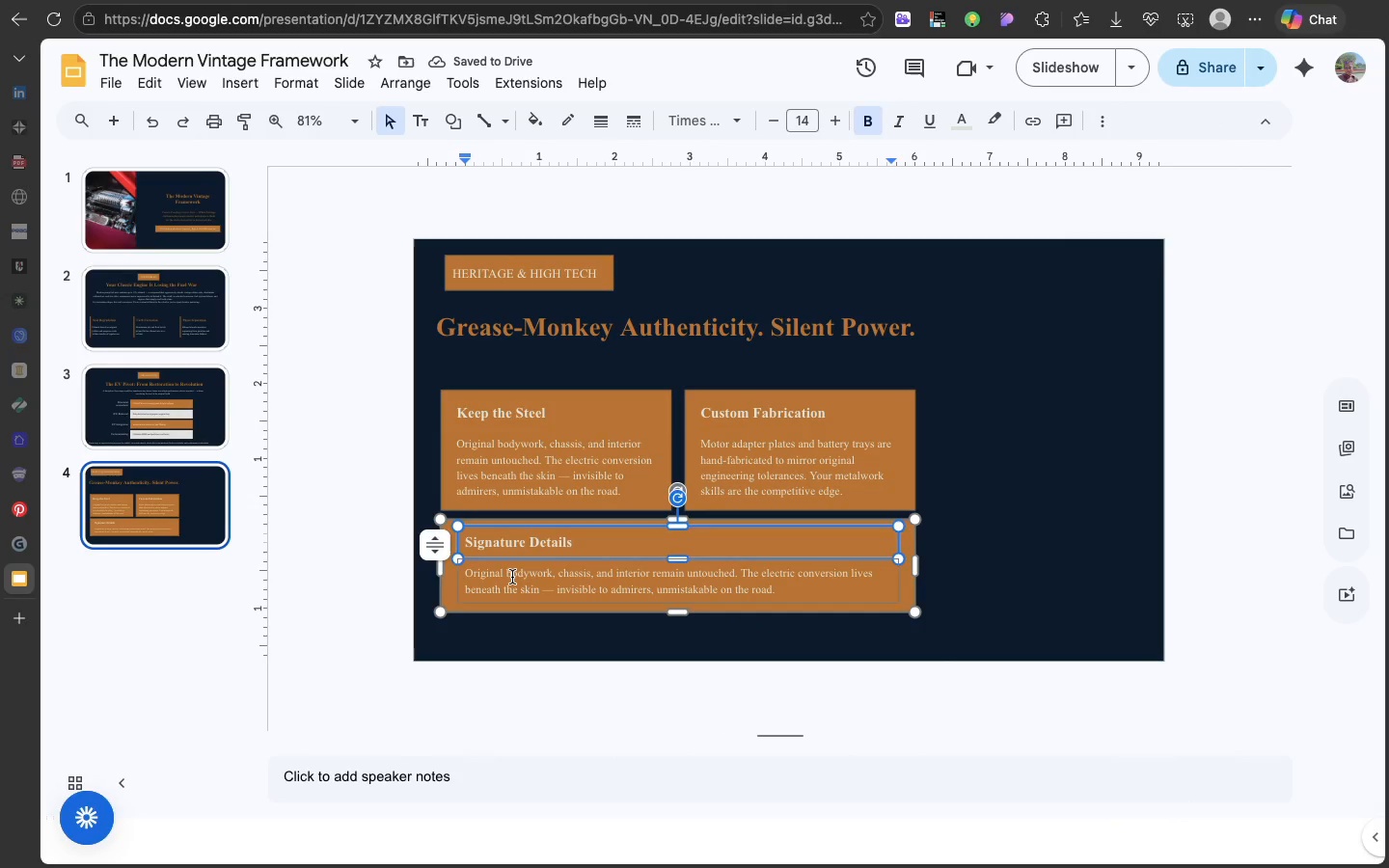 
double_click([512, 577])
 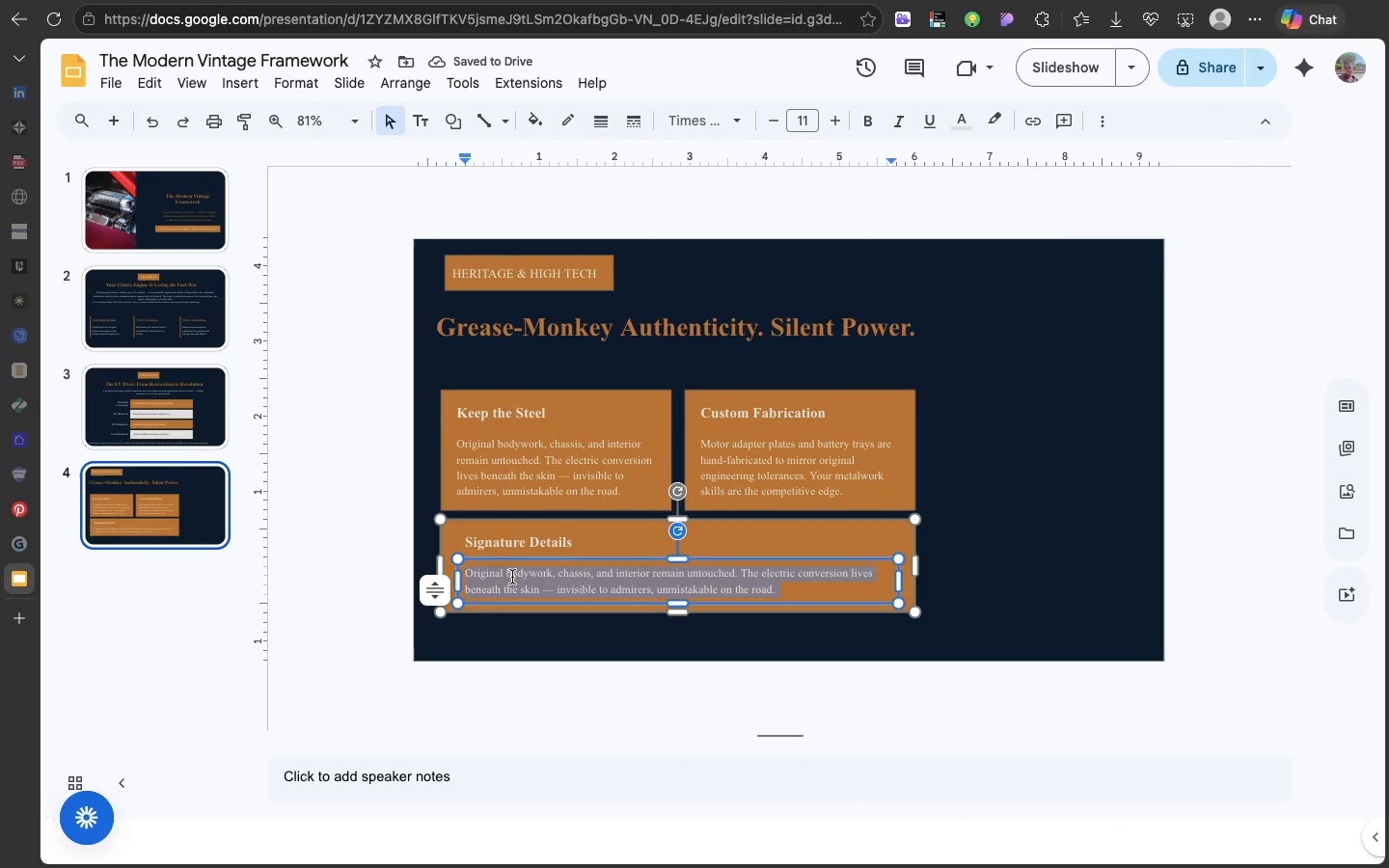 
triple_click([512, 577])
 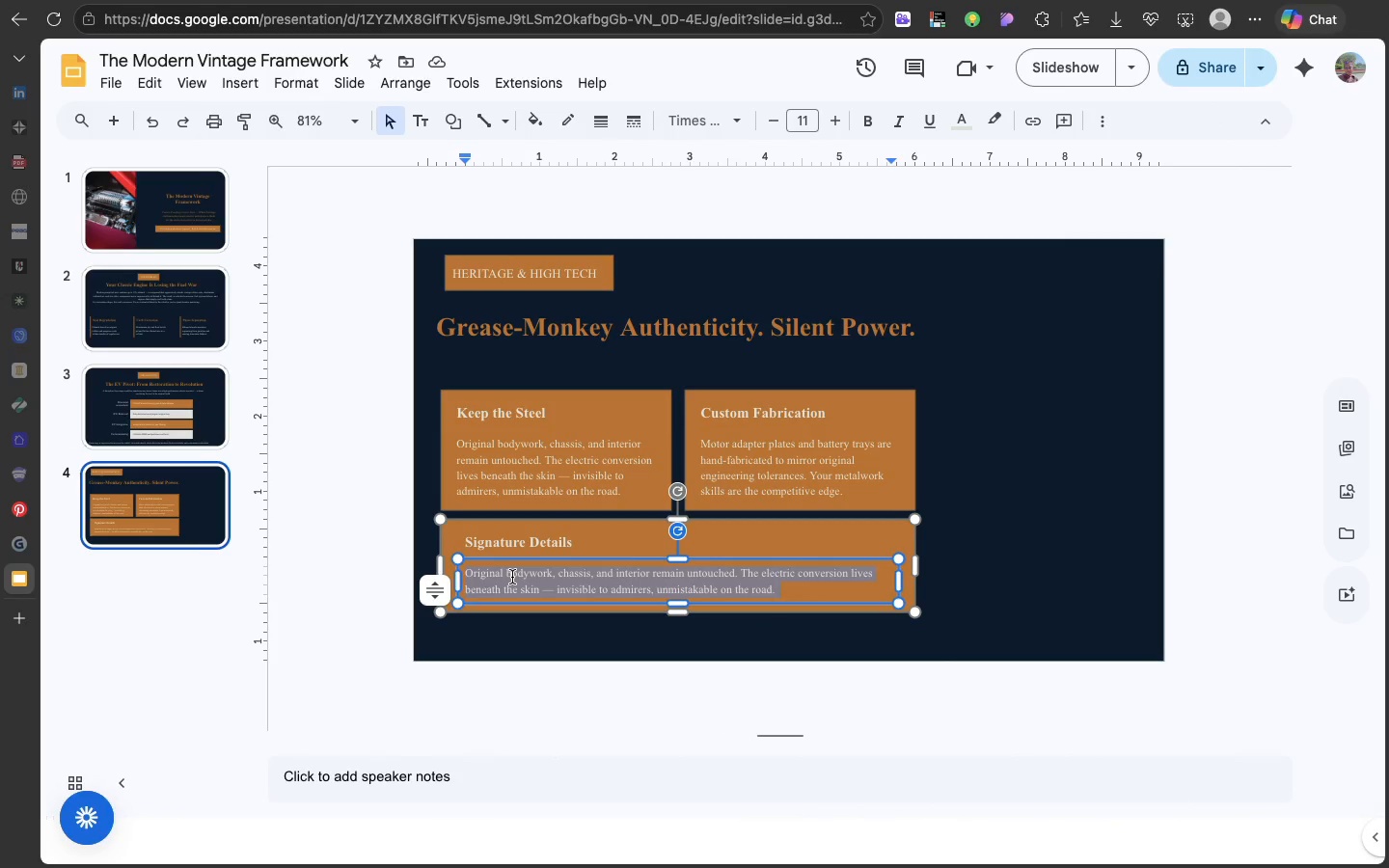 
key(Meta+V)
 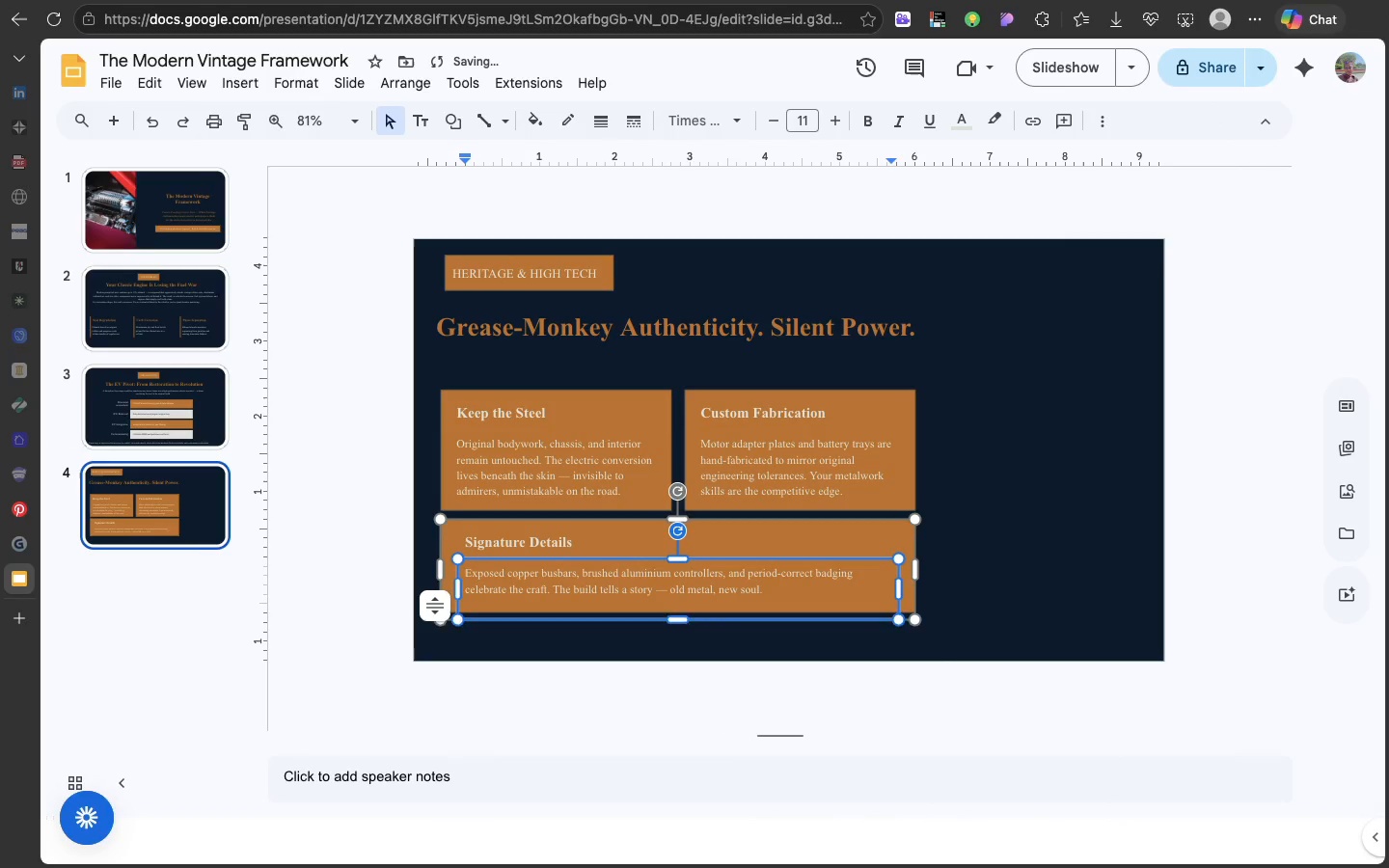 
key(Backspace)
 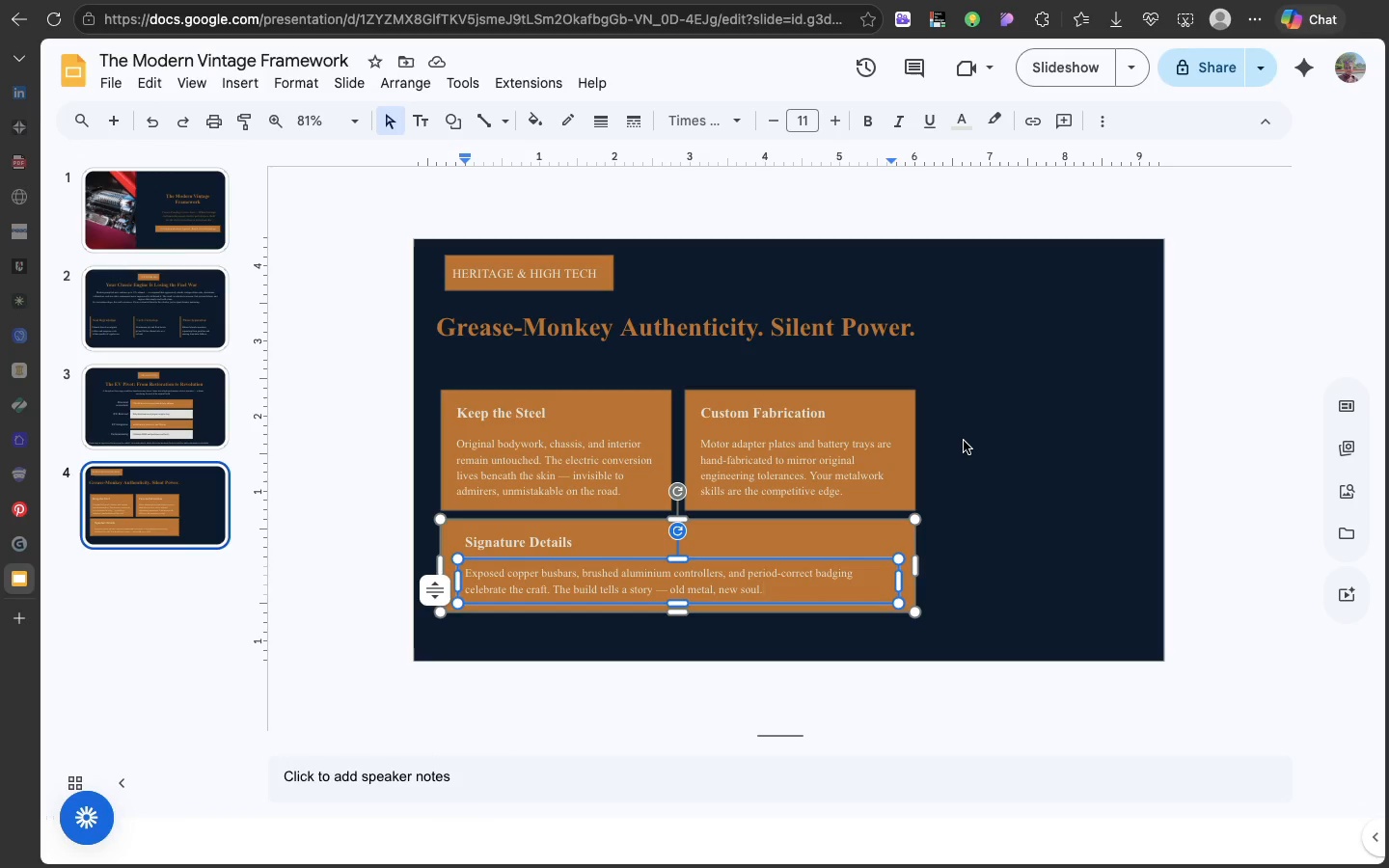 
wait(12.33)
 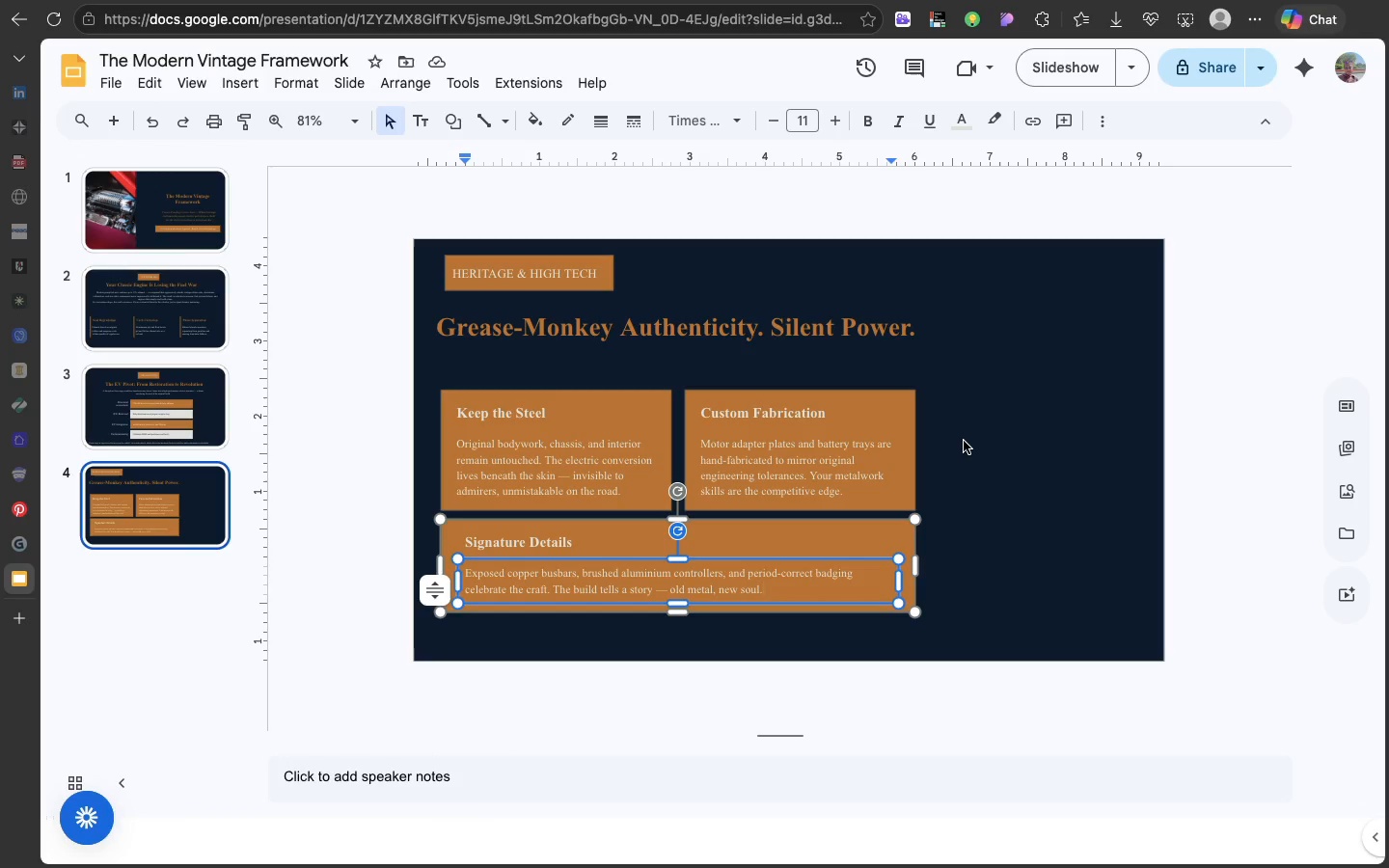 
left_click([776, 328])
 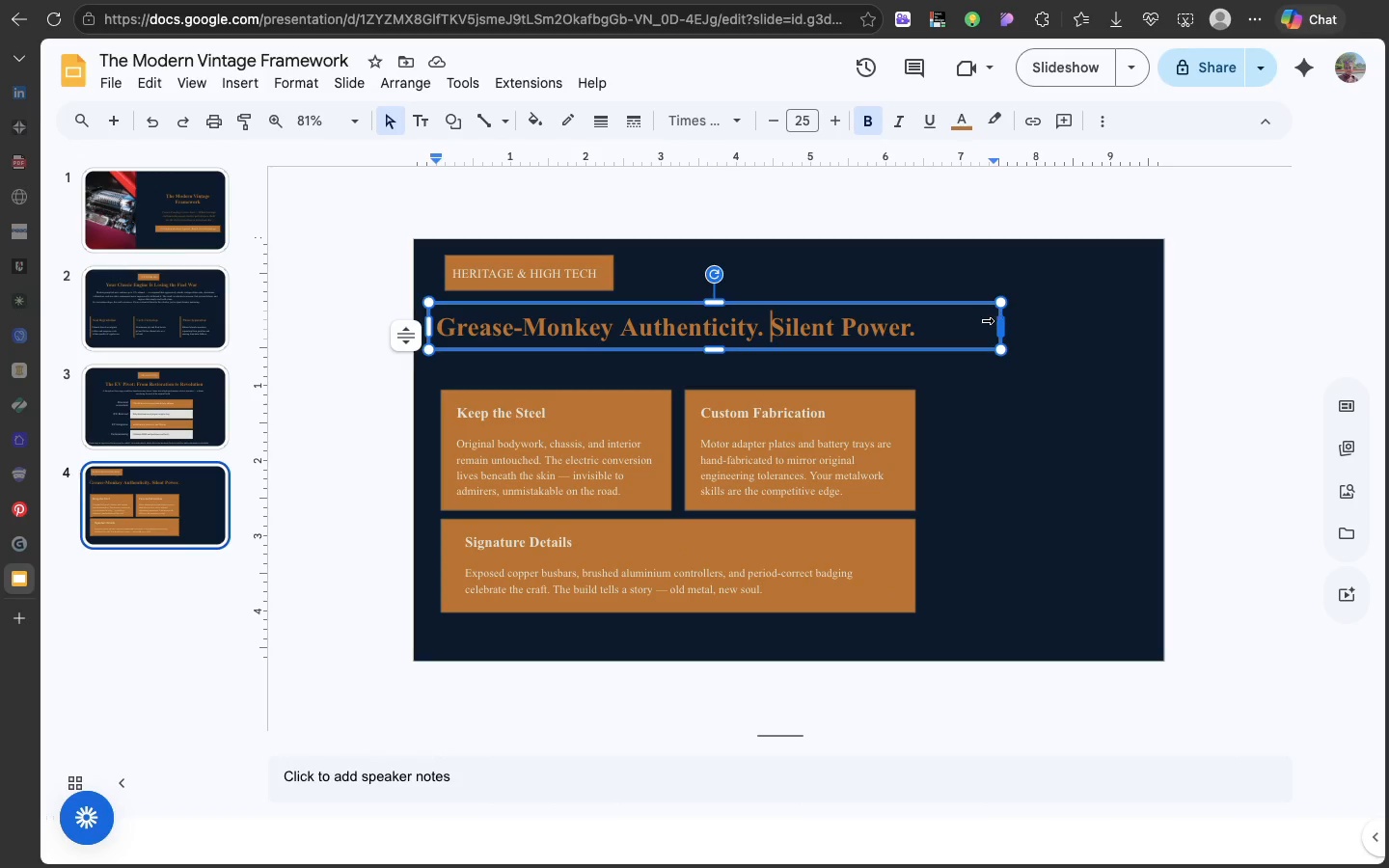 
left_click_drag(start_coordinate=[985, 322], to_coordinate=[974, 322])
 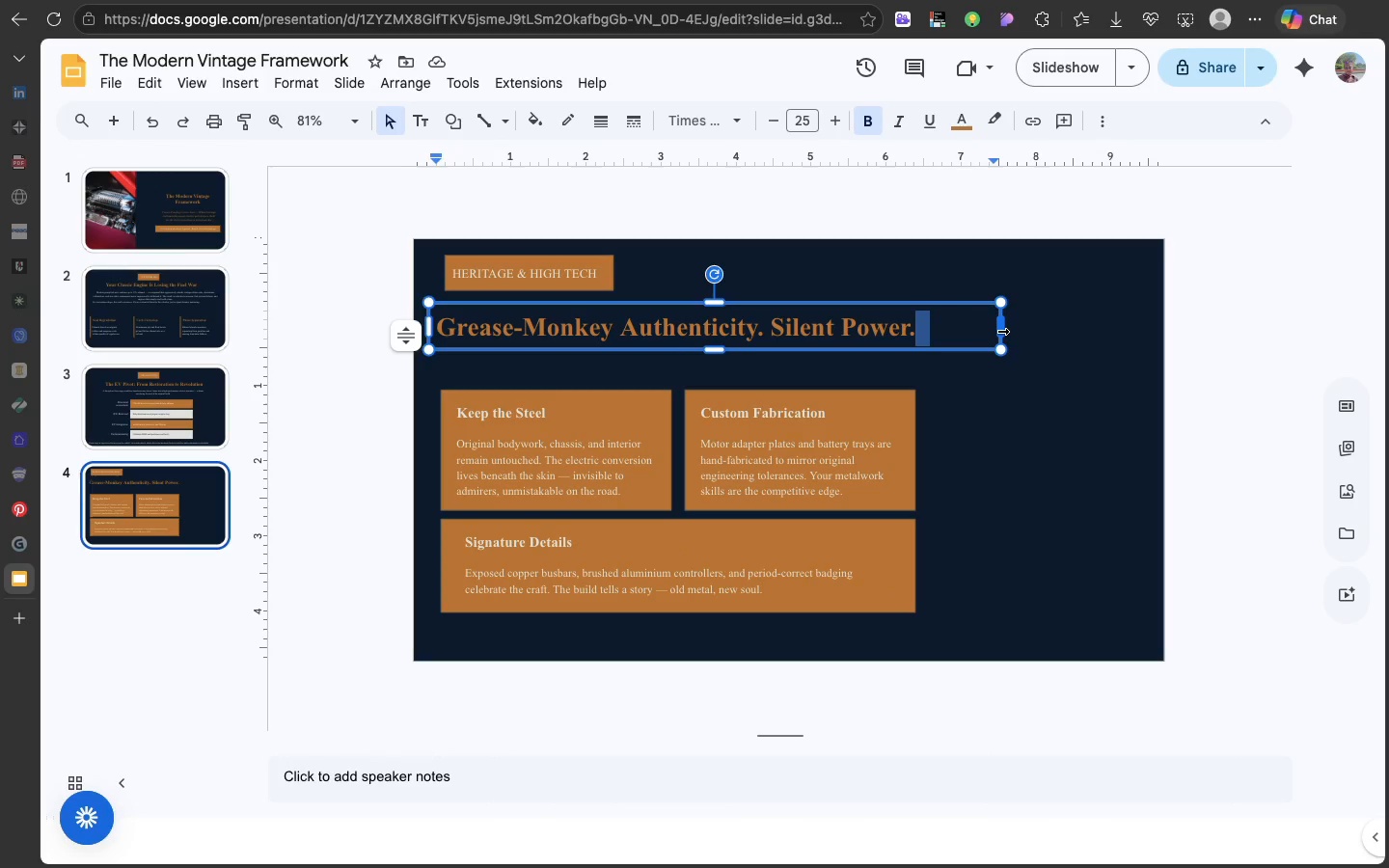 
left_click_drag(start_coordinate=[1001, 331], to_coordinate=[938, 334])
 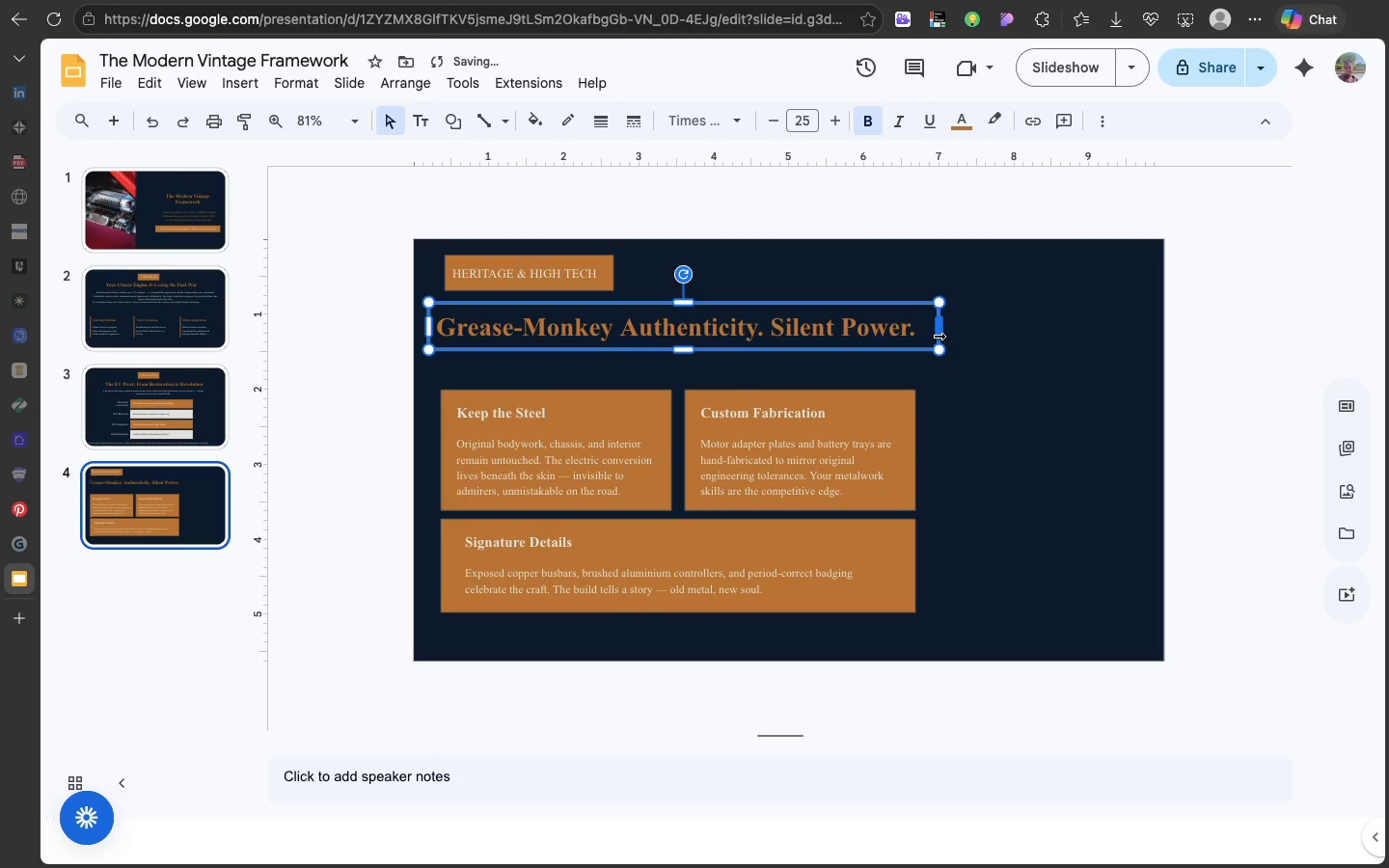 
left_click_drag(start_coordinate=[938, 337], to_coordinate=[903, 341])
 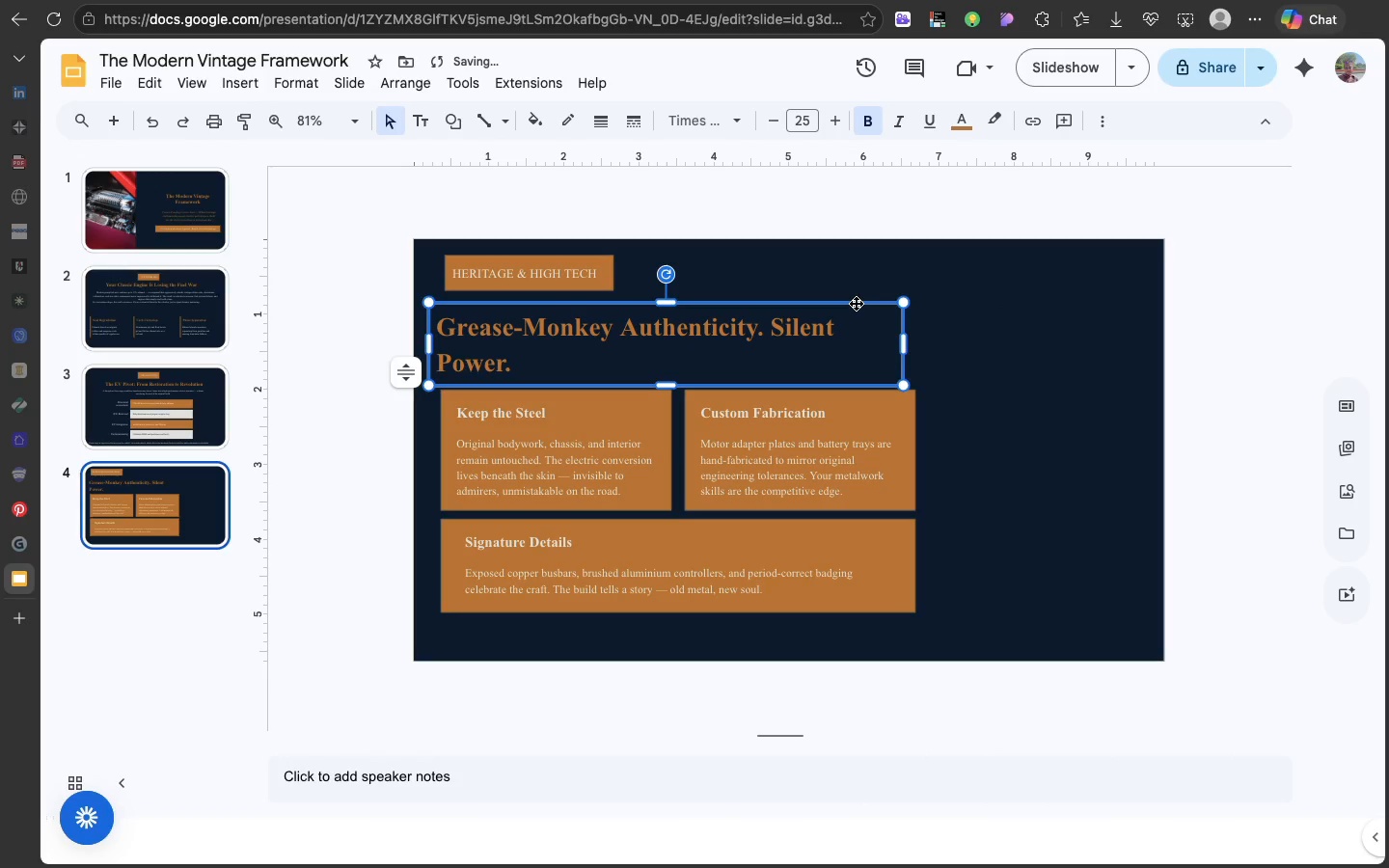 
left_click_drag(start_coordinate=[856, 303], to_coordinate=[864, 300])
 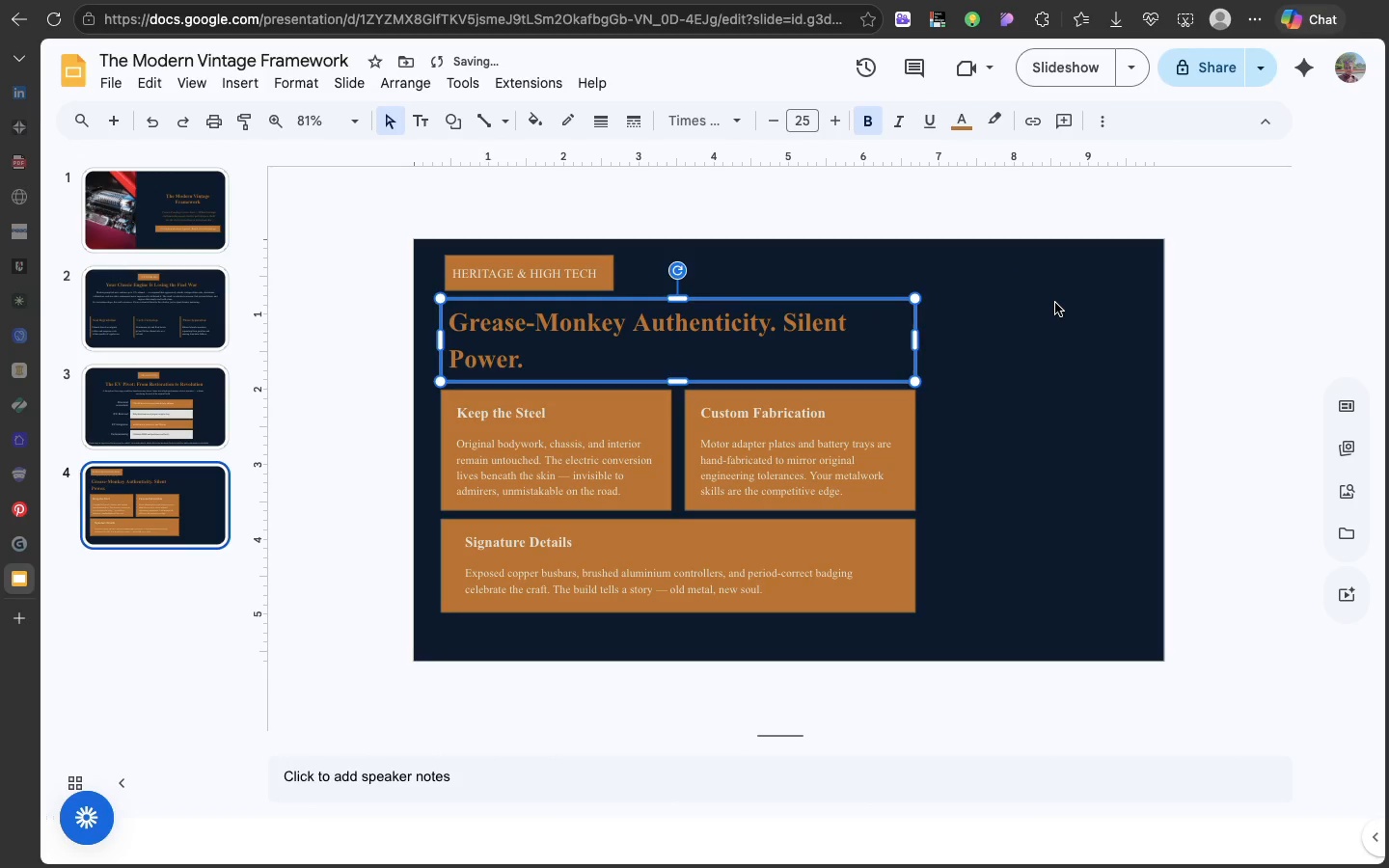 
left_click([1055, 303])
 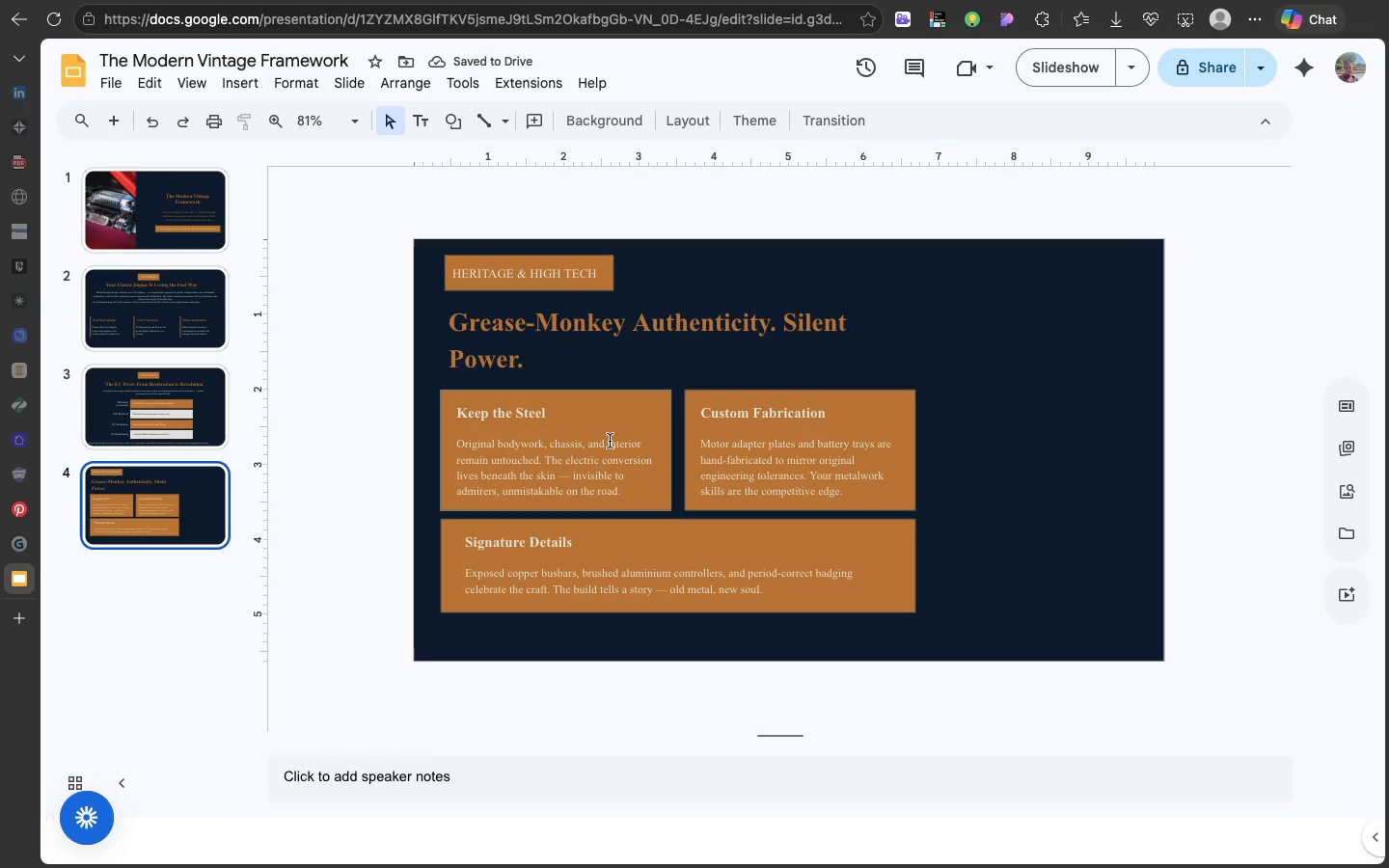 
left_click([611, 440])
 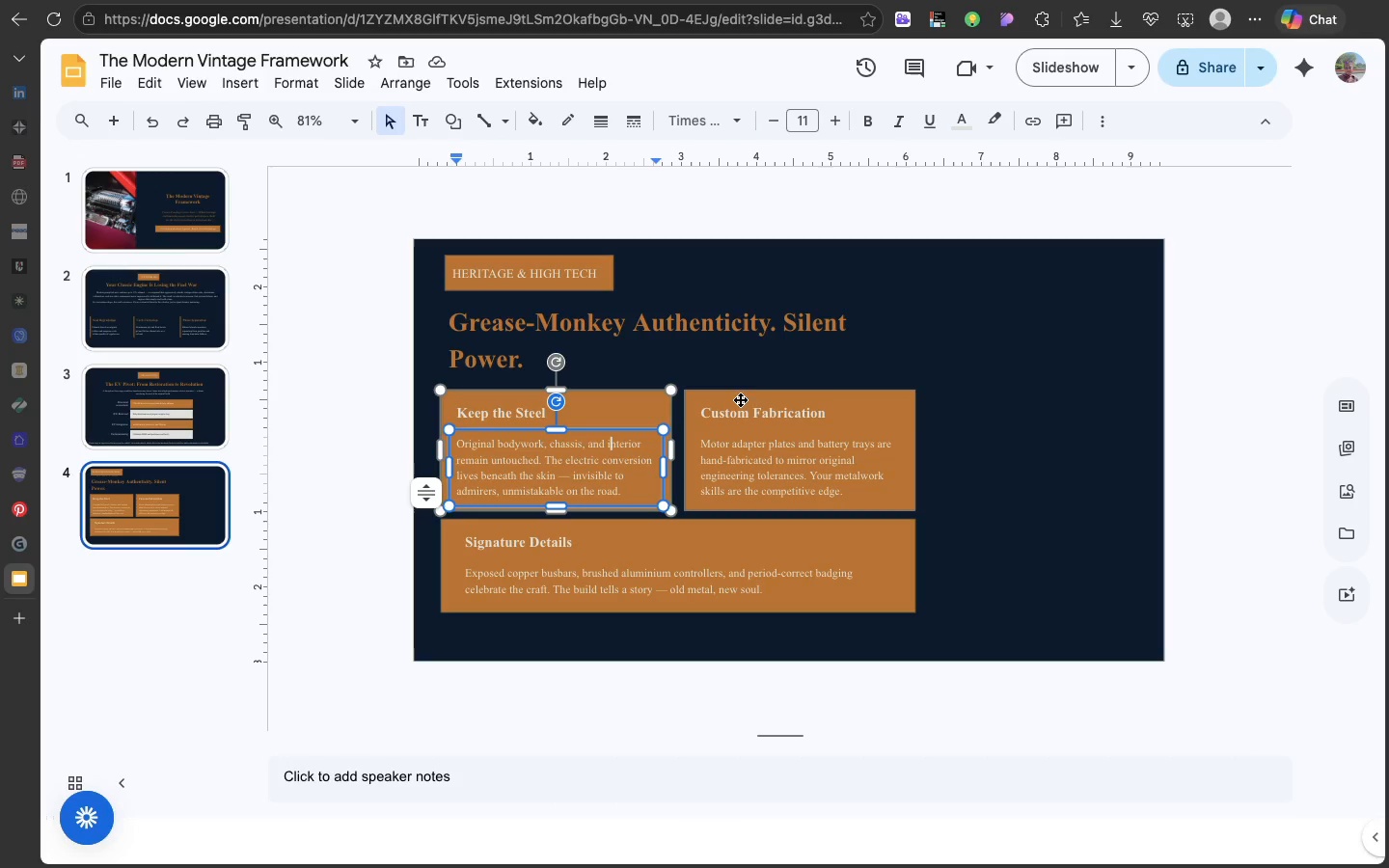 
left_click([740, 394])
 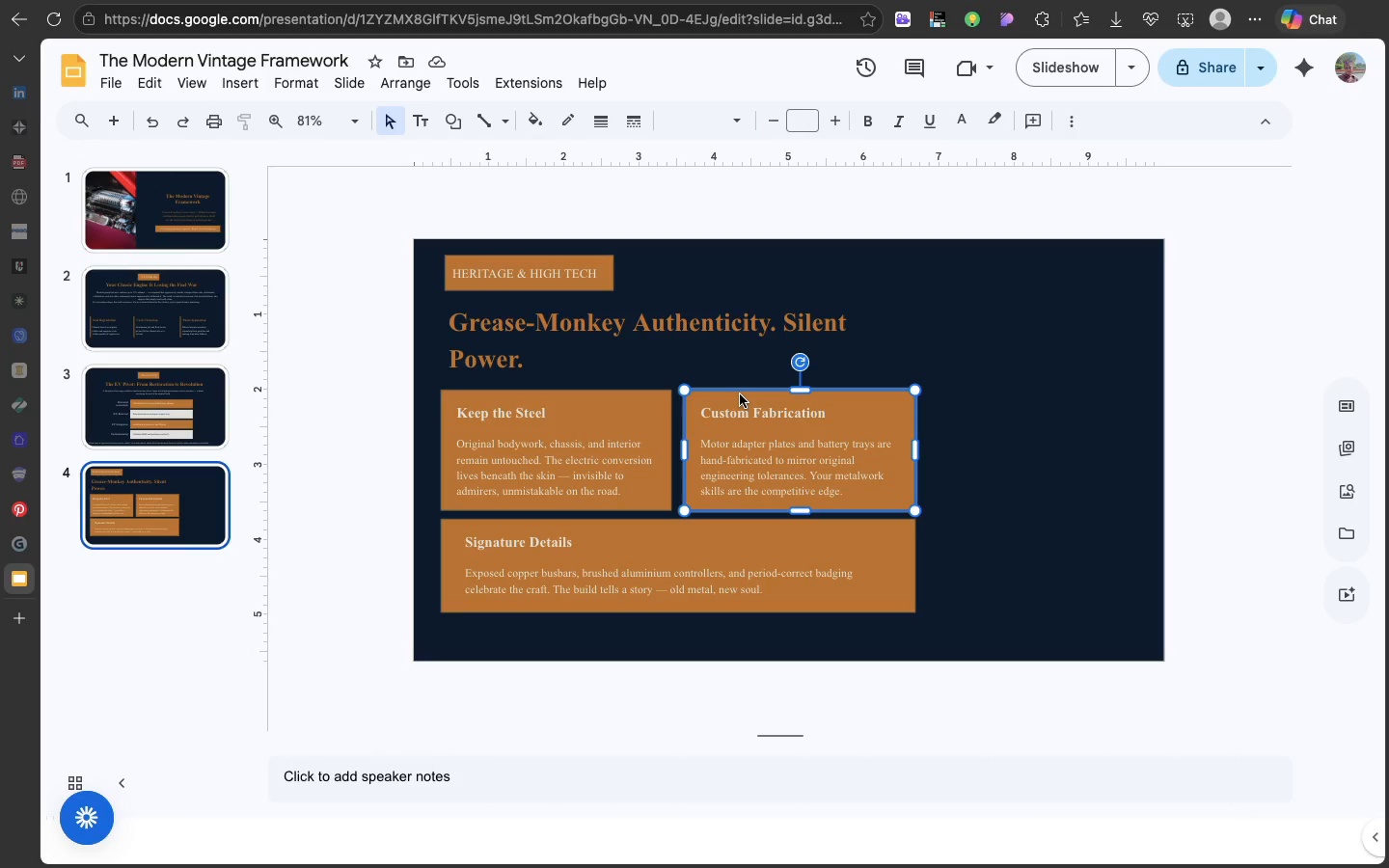 
hold_key(key=ShiftLeft, duration=3.3)
left_click([654, 396])
 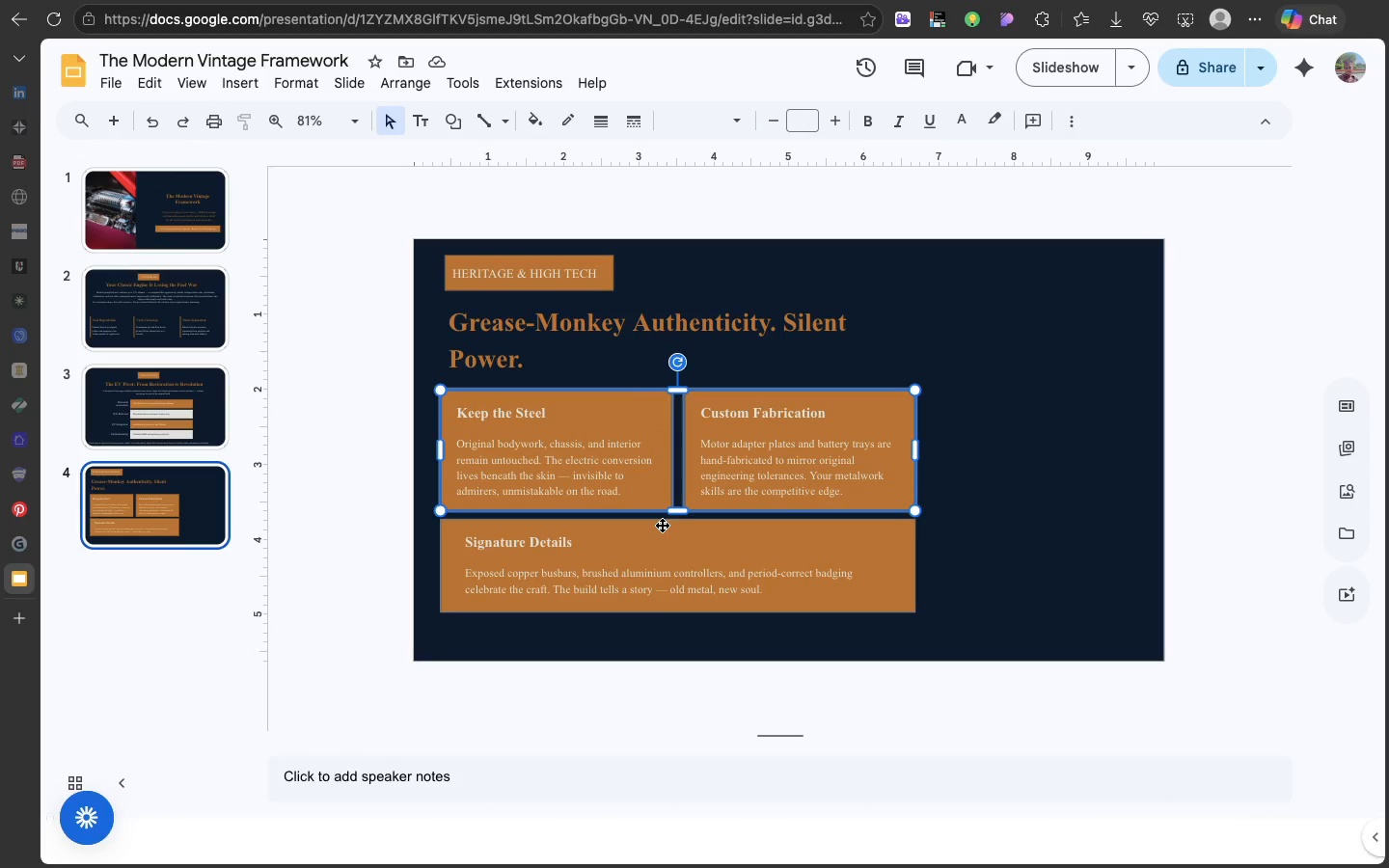 
left_click([662, 525])
 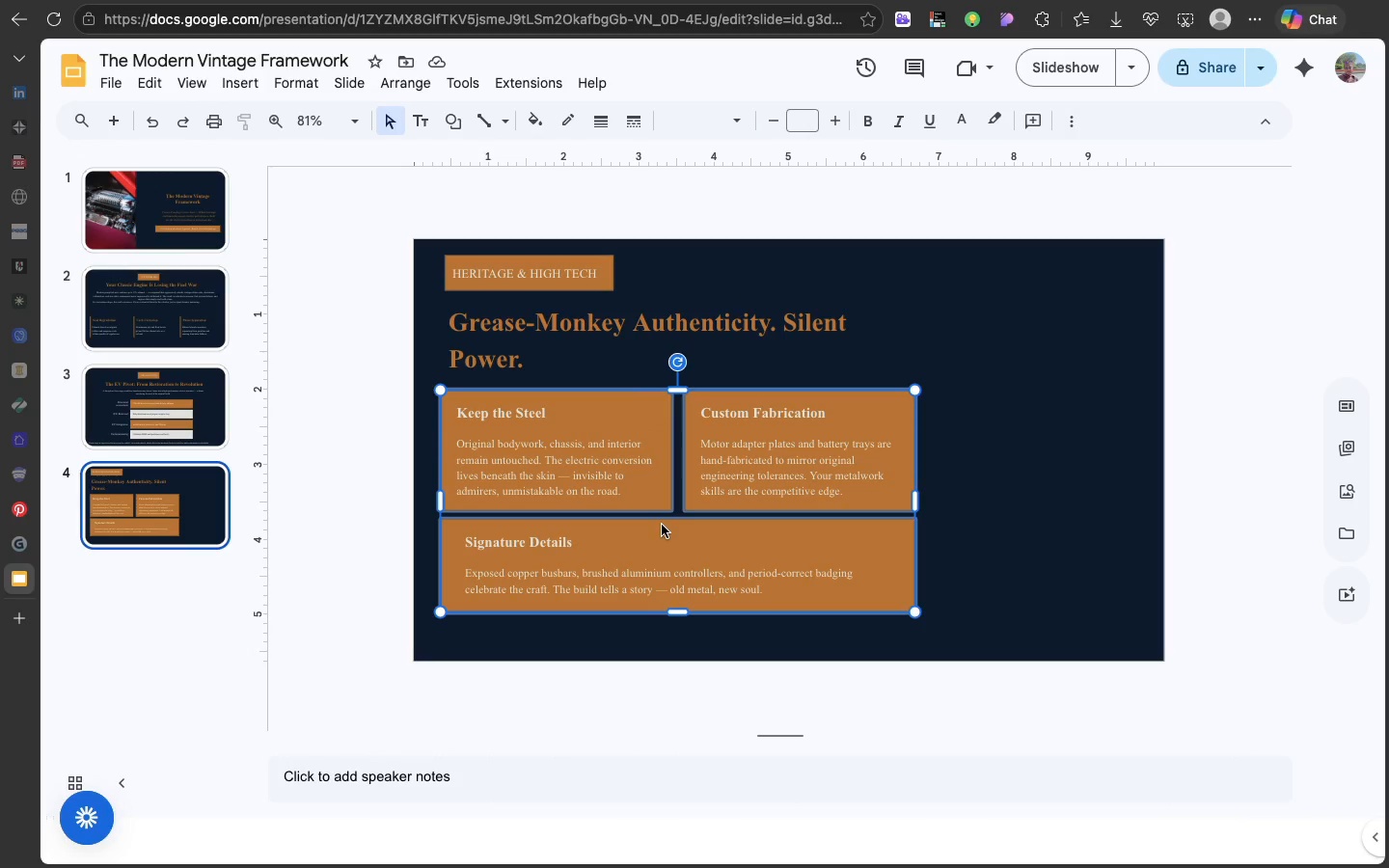 
right_click([662, 525])
 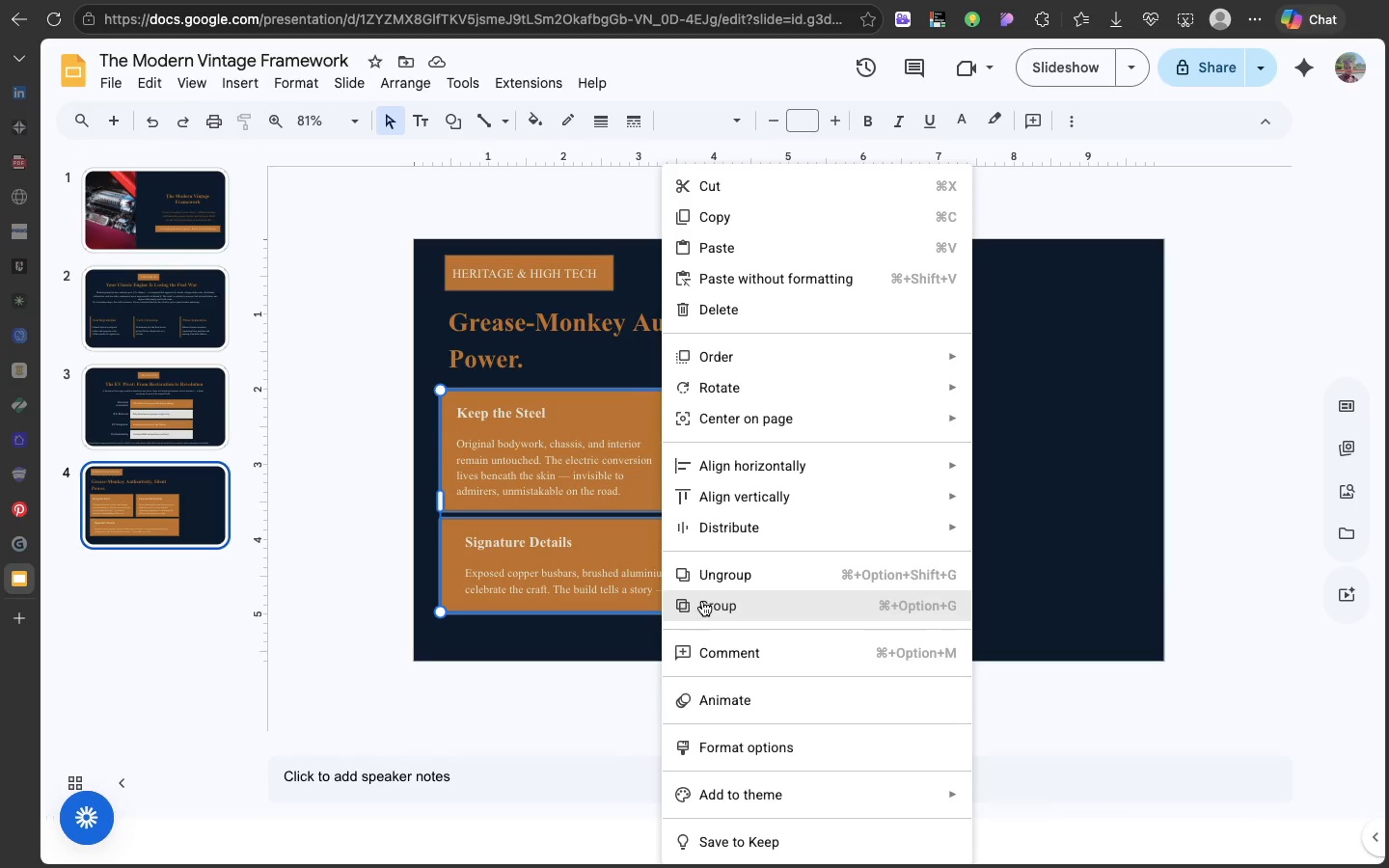 
left_click([702, 601])
 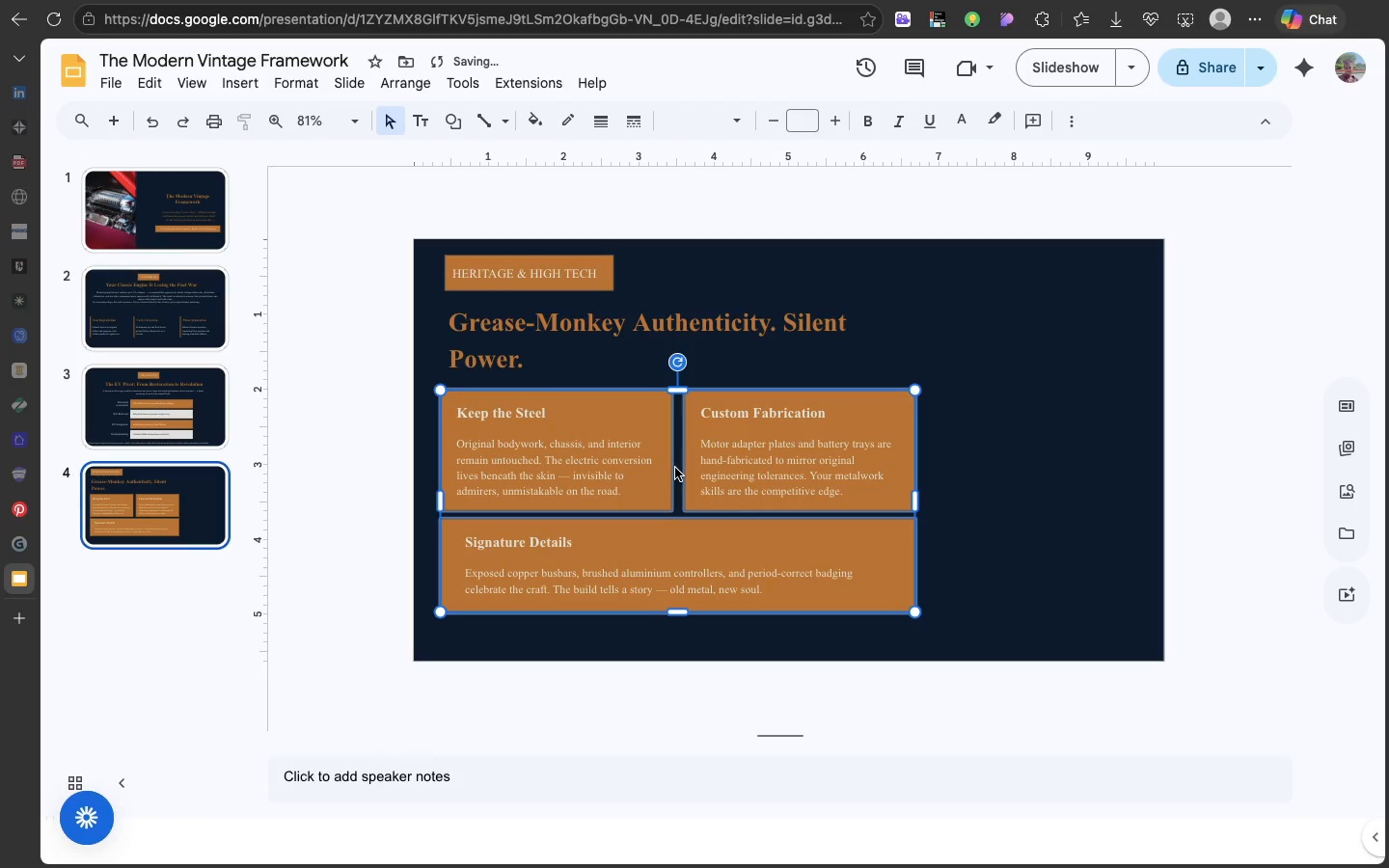 
left_click_drag(start_coordinate=[675, 468], to_coordinate=[674, 487])
 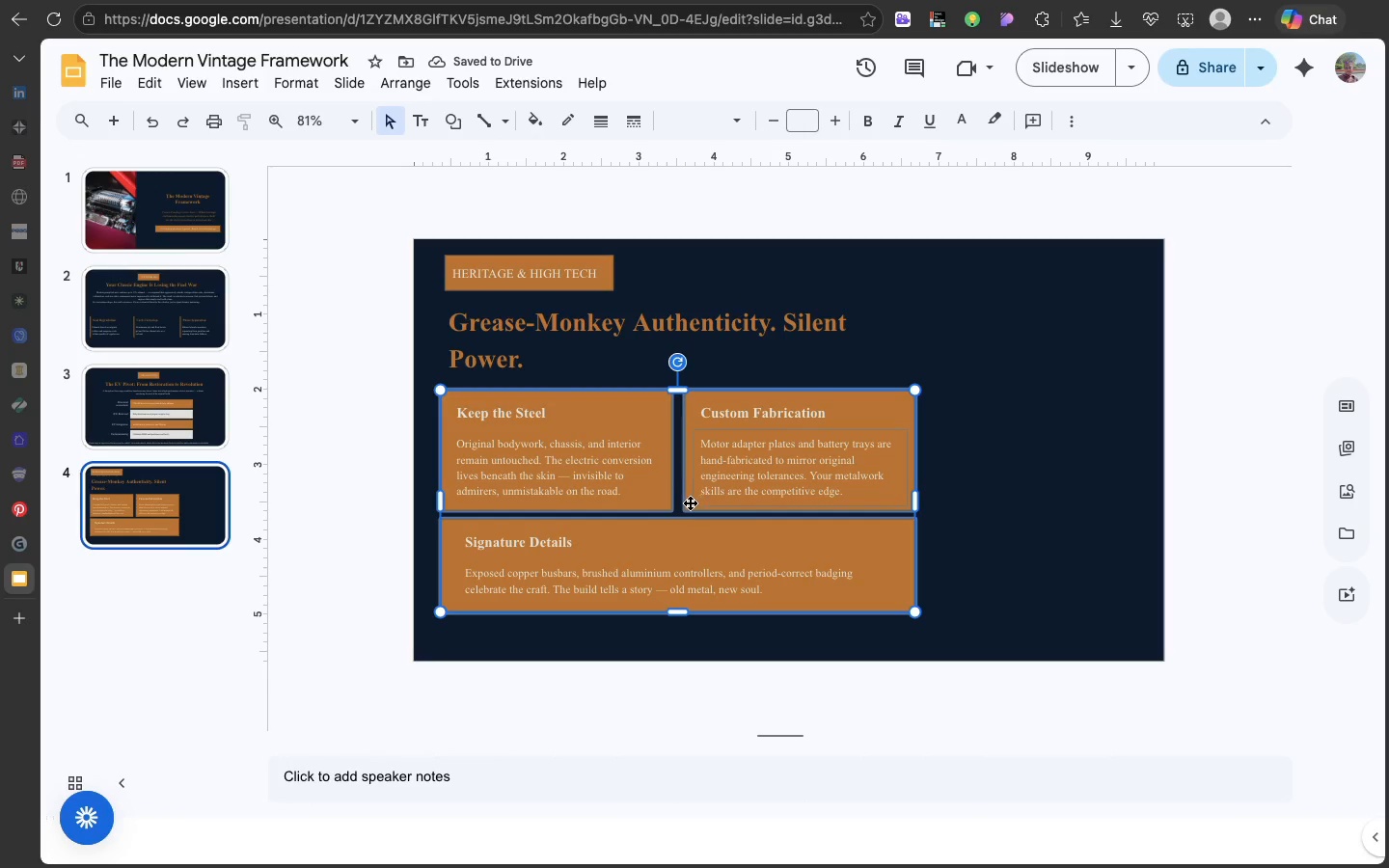 
left_click_drag(start_coordinate=[688, 503], to_coordinate=[688, 529])
 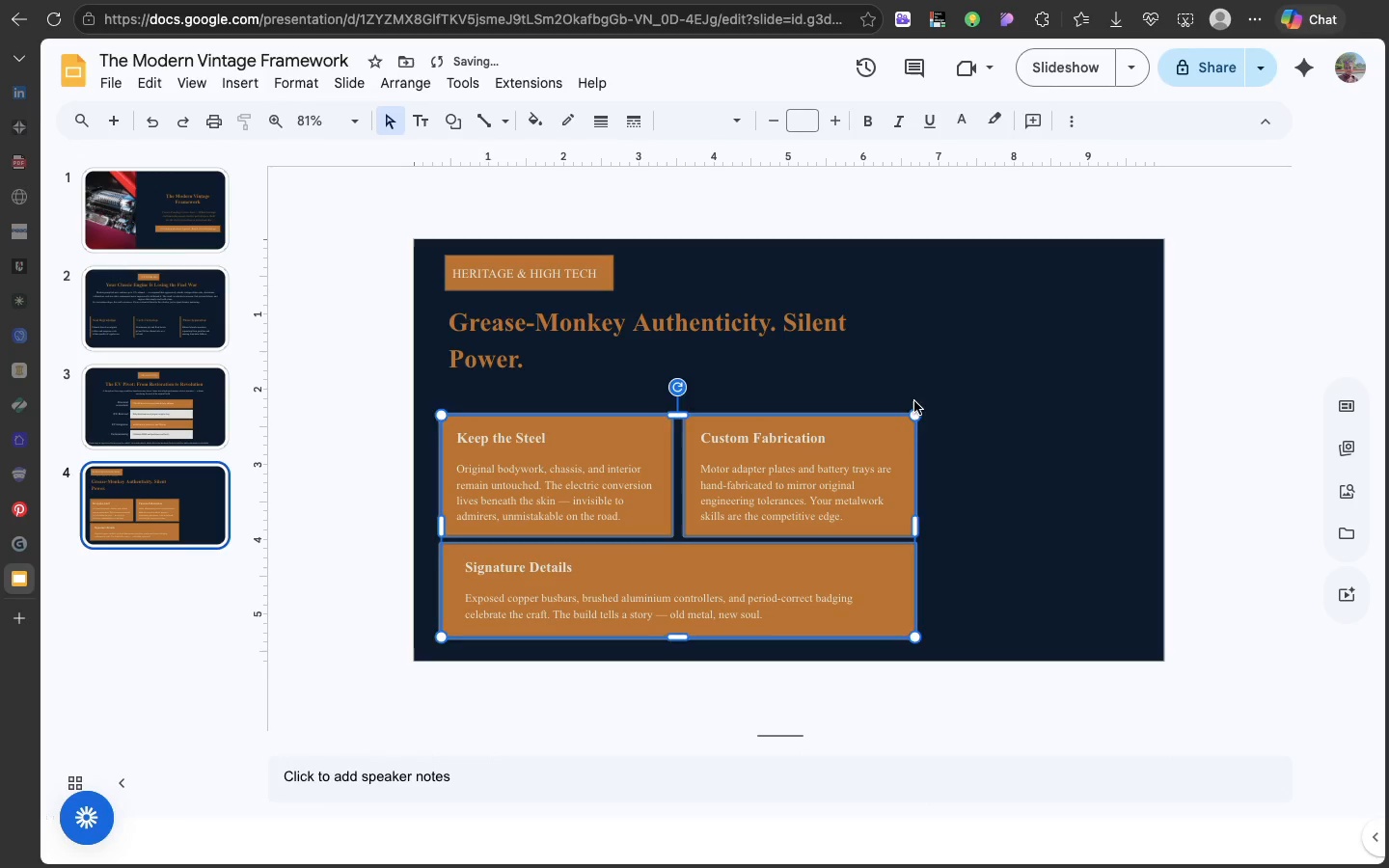 
left_click([914, 401])
 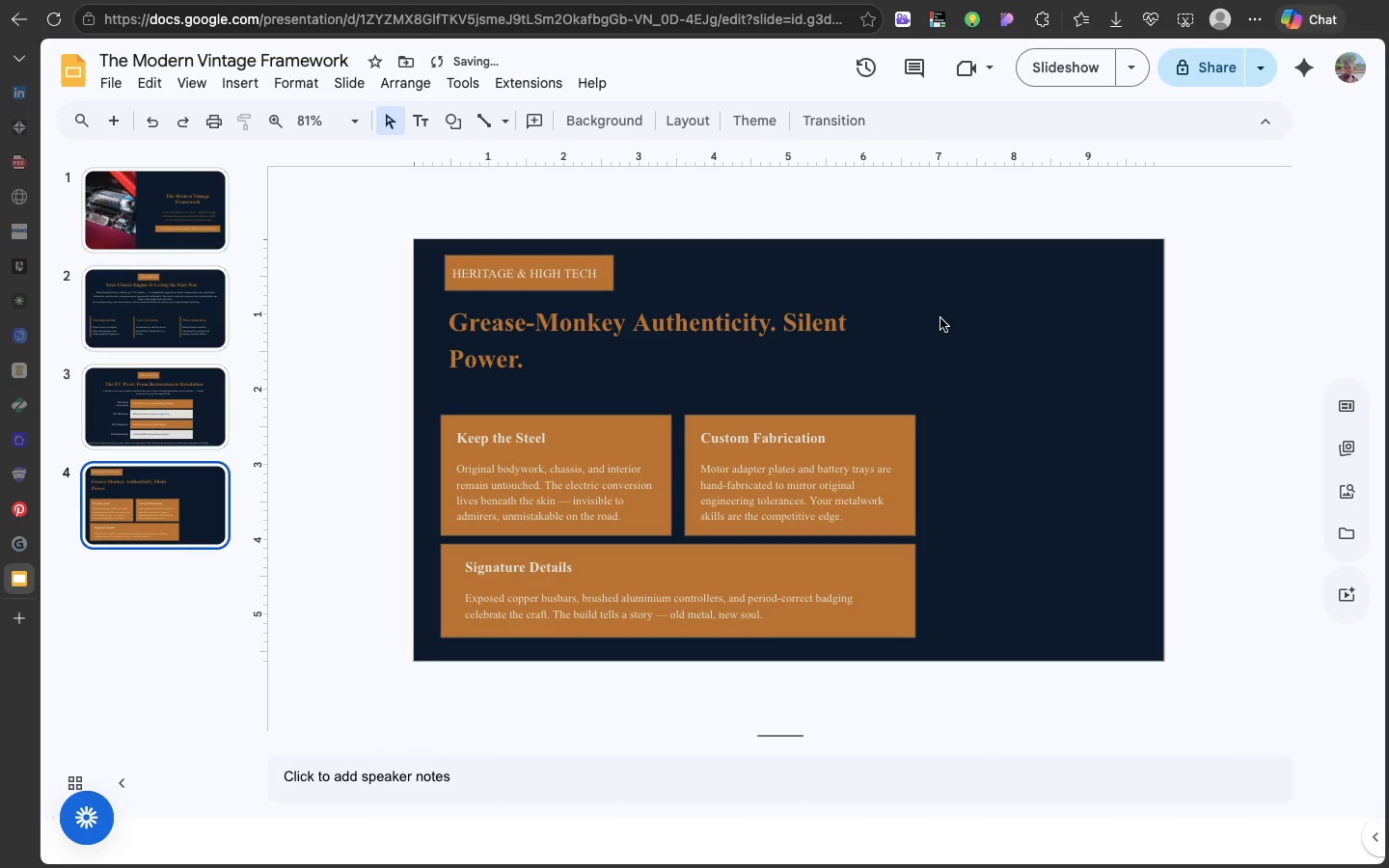 
left_click([940, 318])
 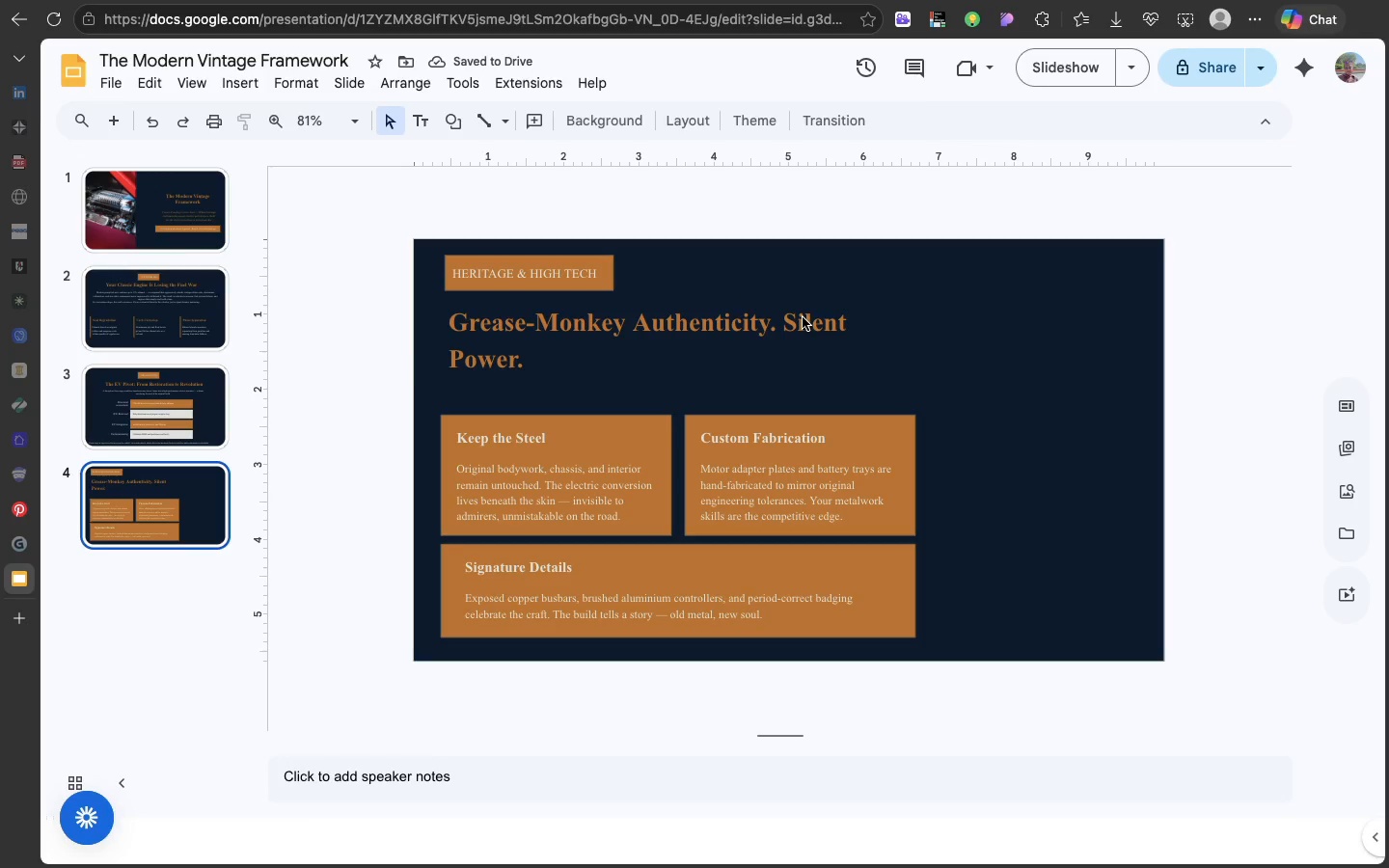 
left_click([803, 317])
 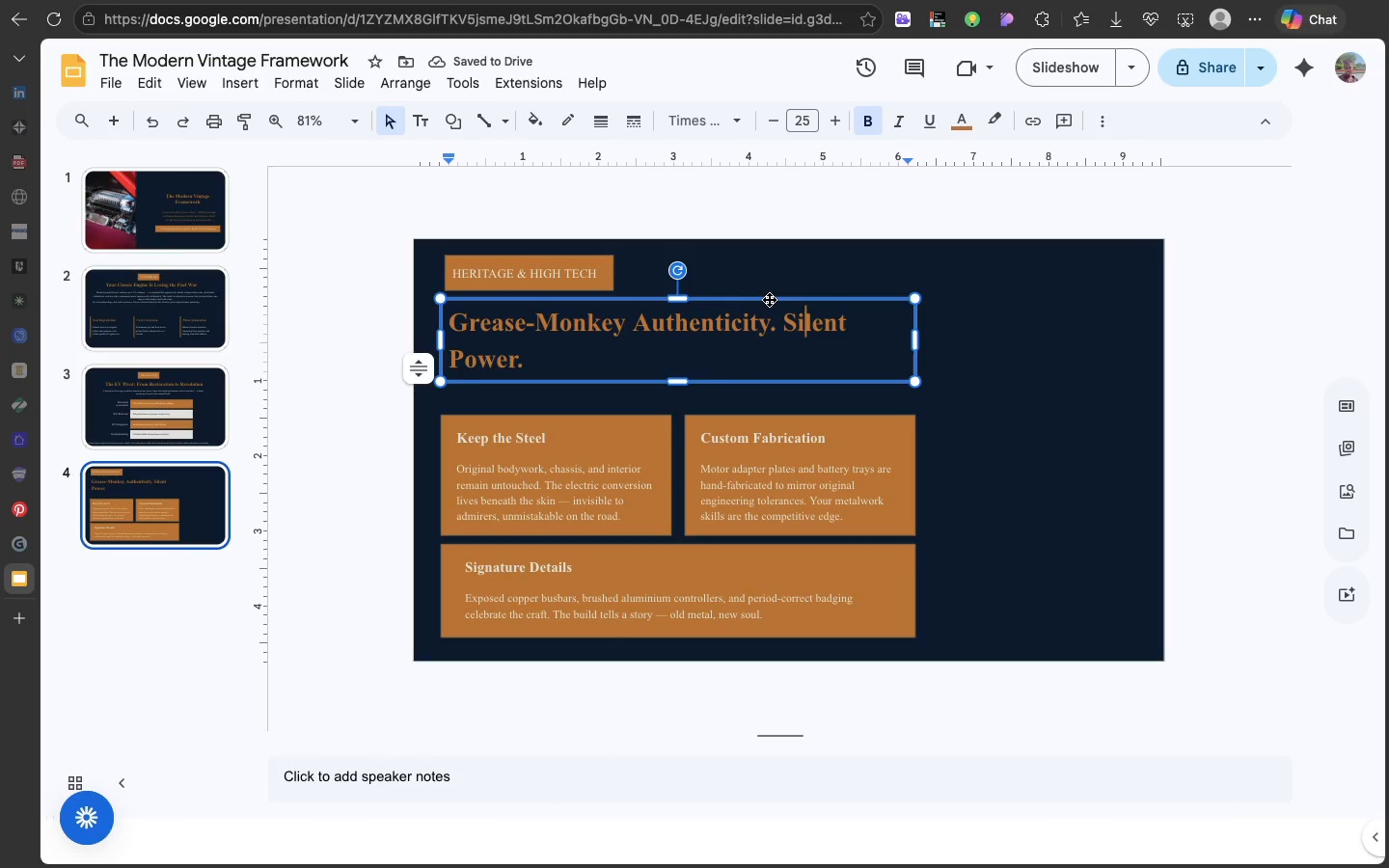 
left_click_drag(start_coordinate=[769, 299], to_coordinate=[769, 308])
 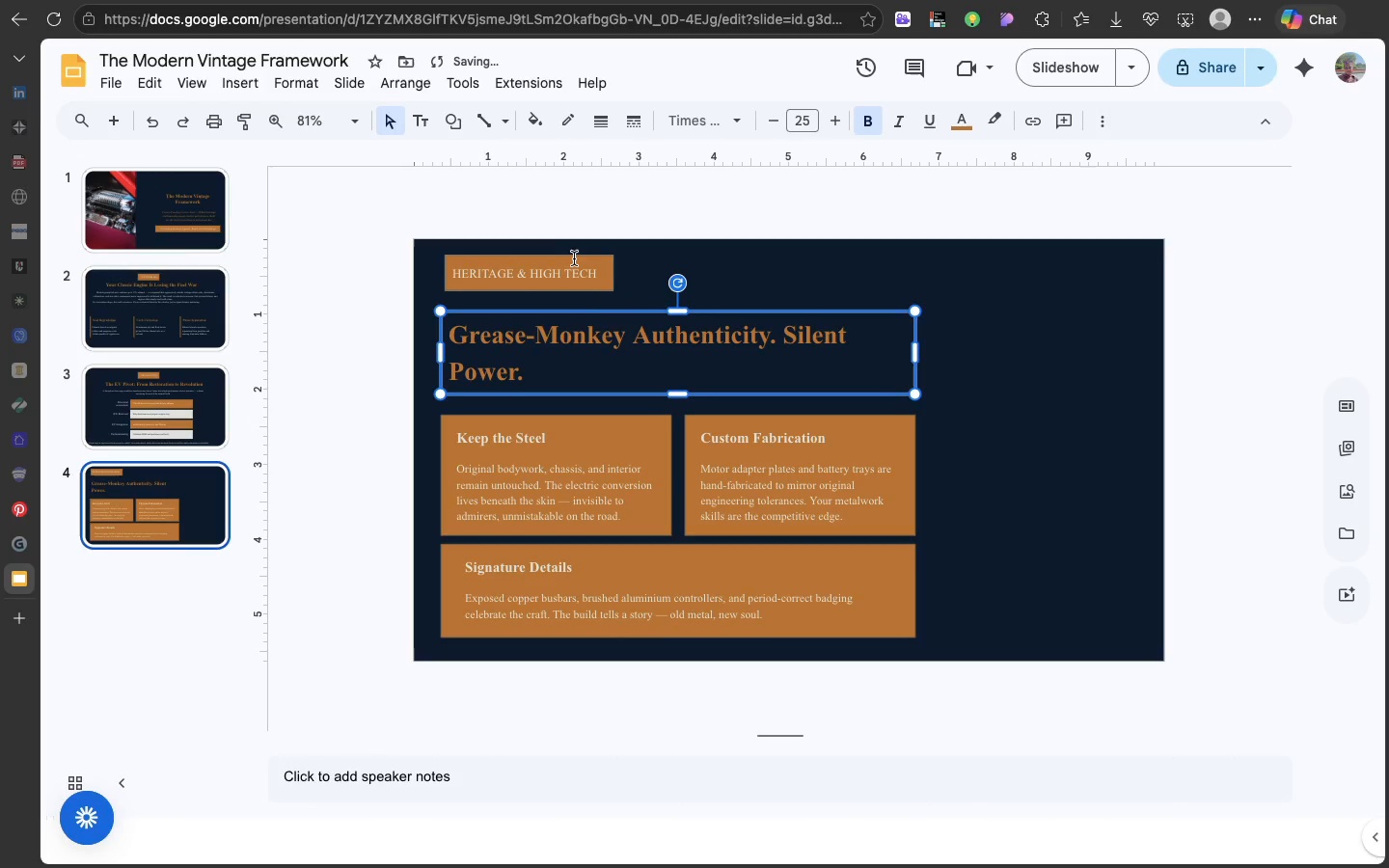 
left_click([573, 258])
 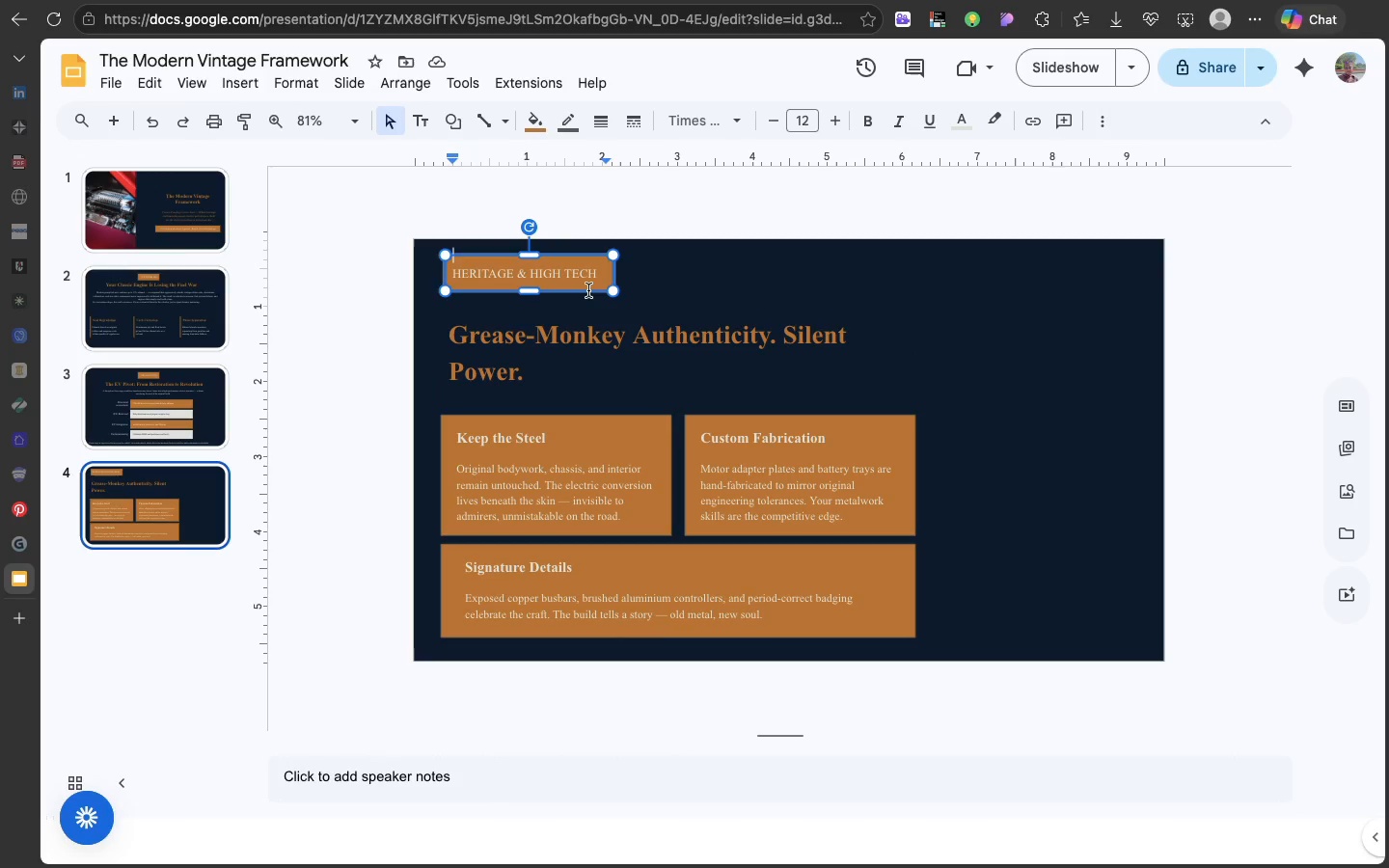 
wait(8.96)
 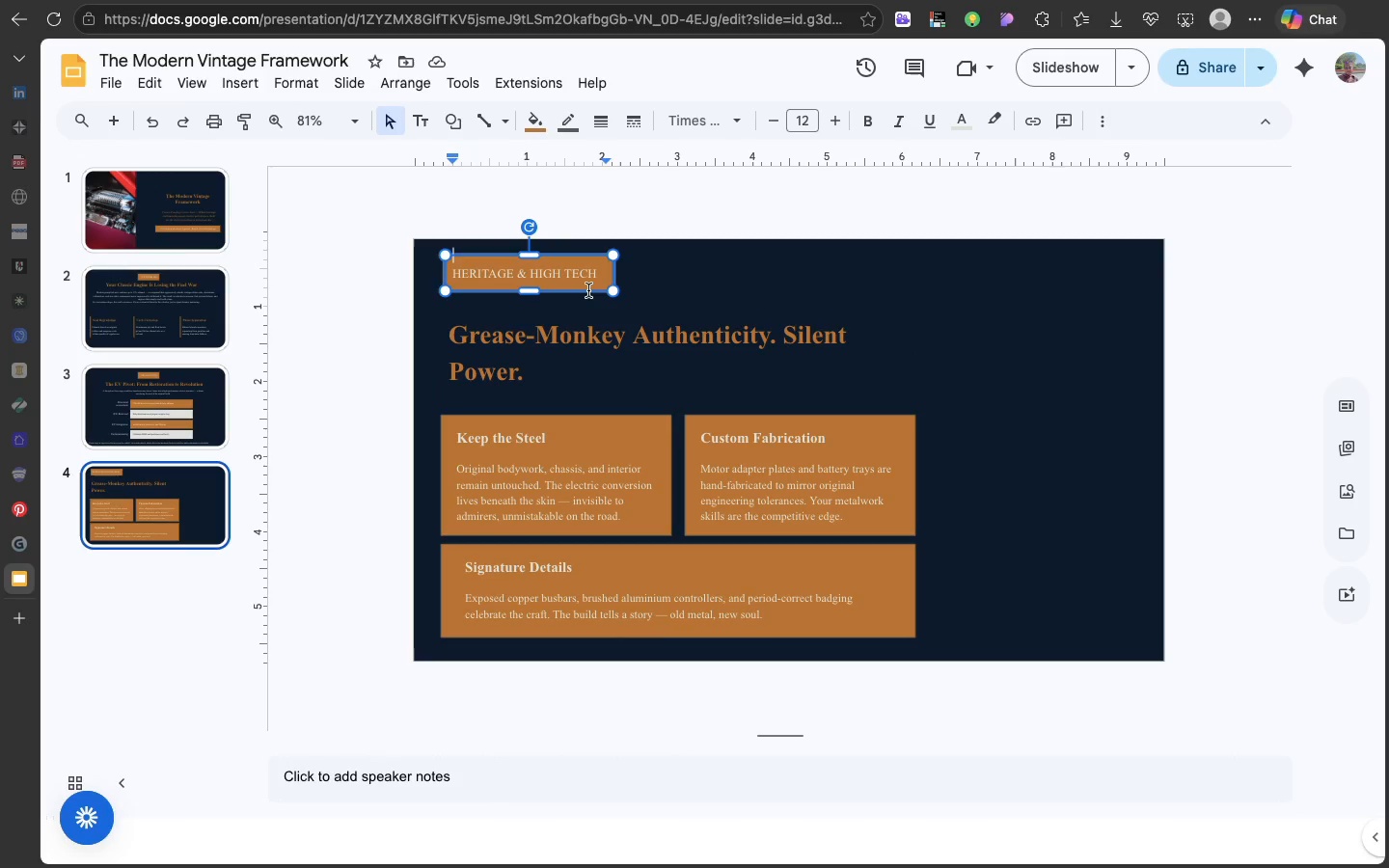 
left_click_drag(start_coordinate=[603, 285], to_coordinate=[603, 305])
 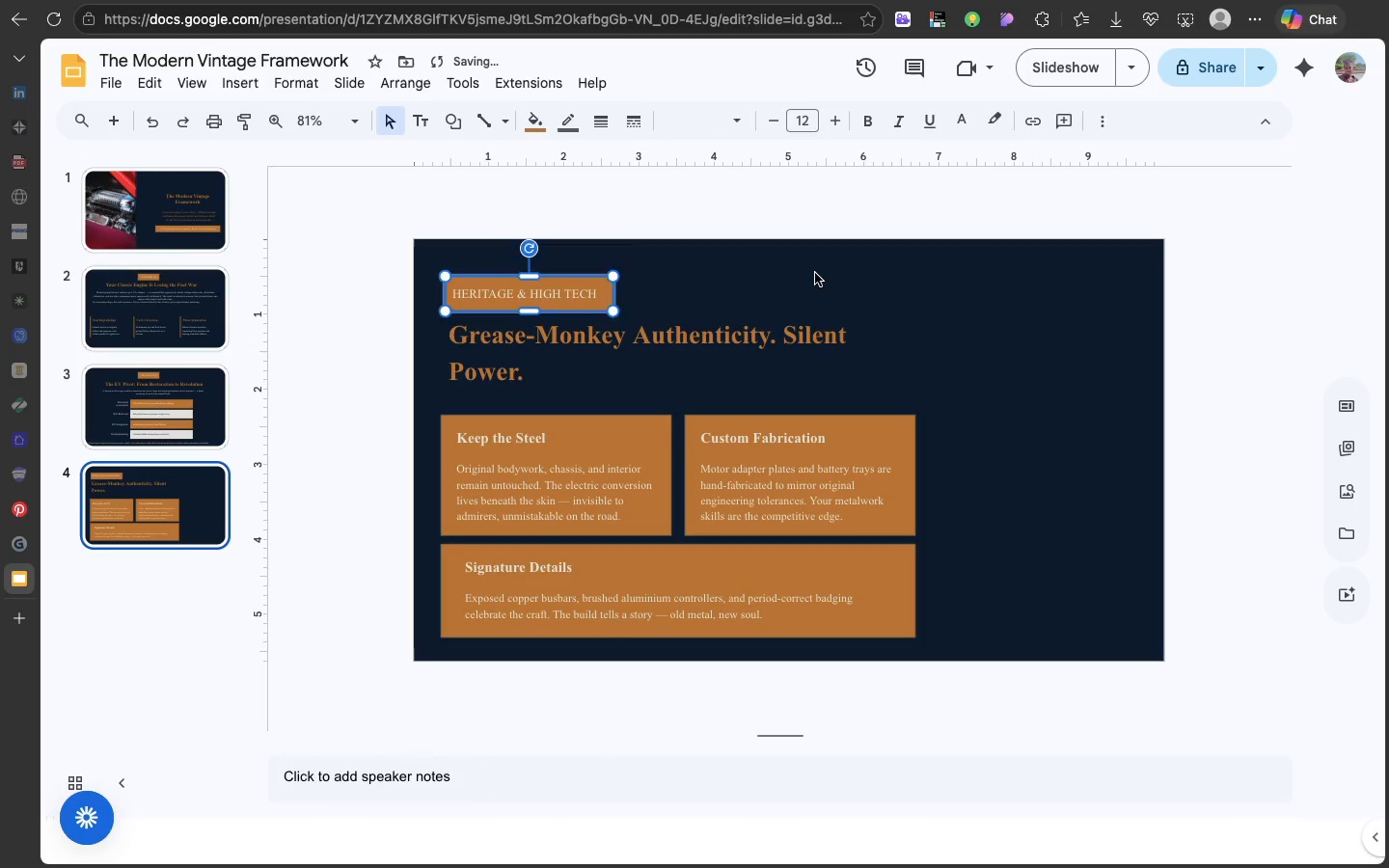 
left_click([815, 273])
 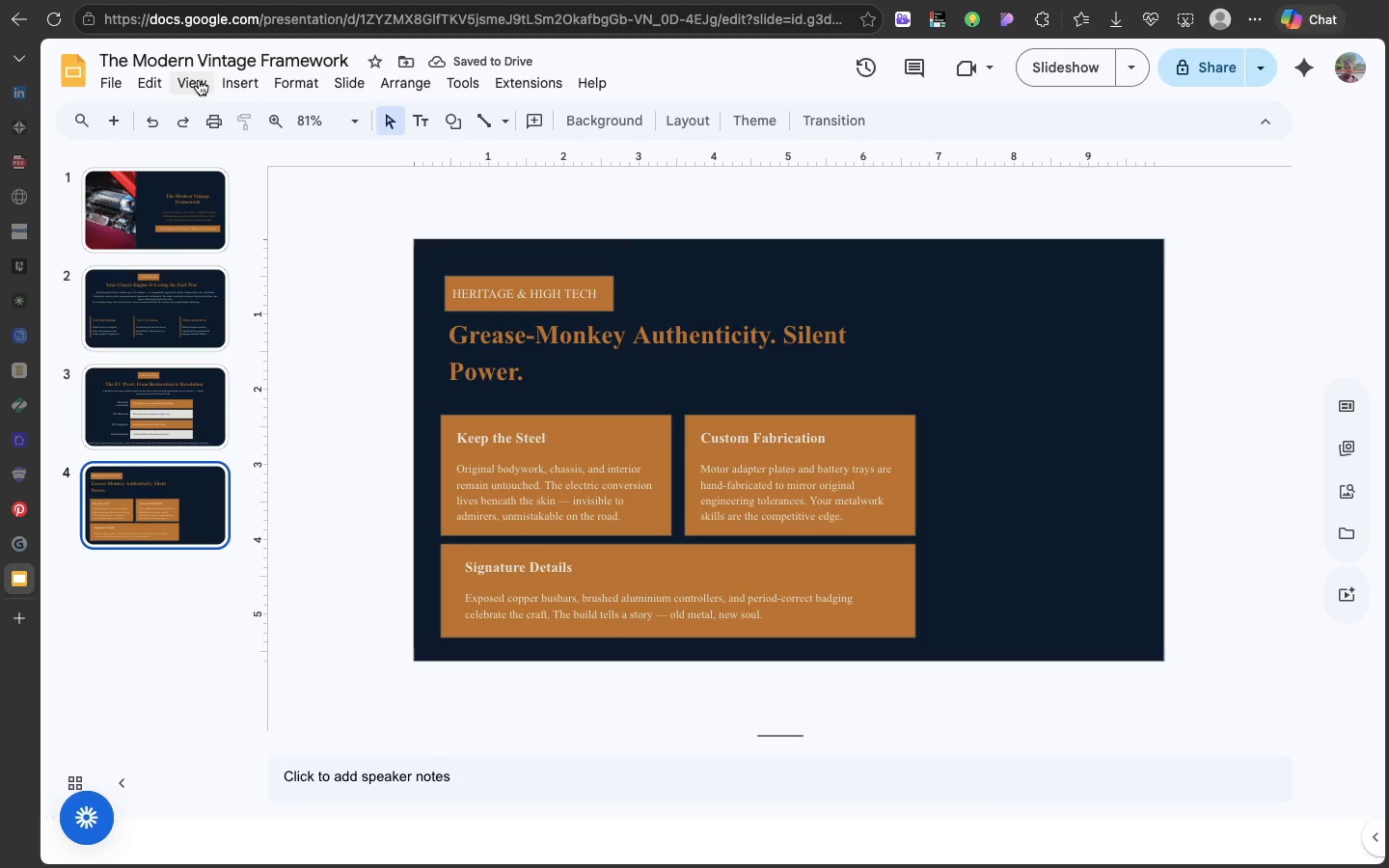 
left_click([228, 81])
 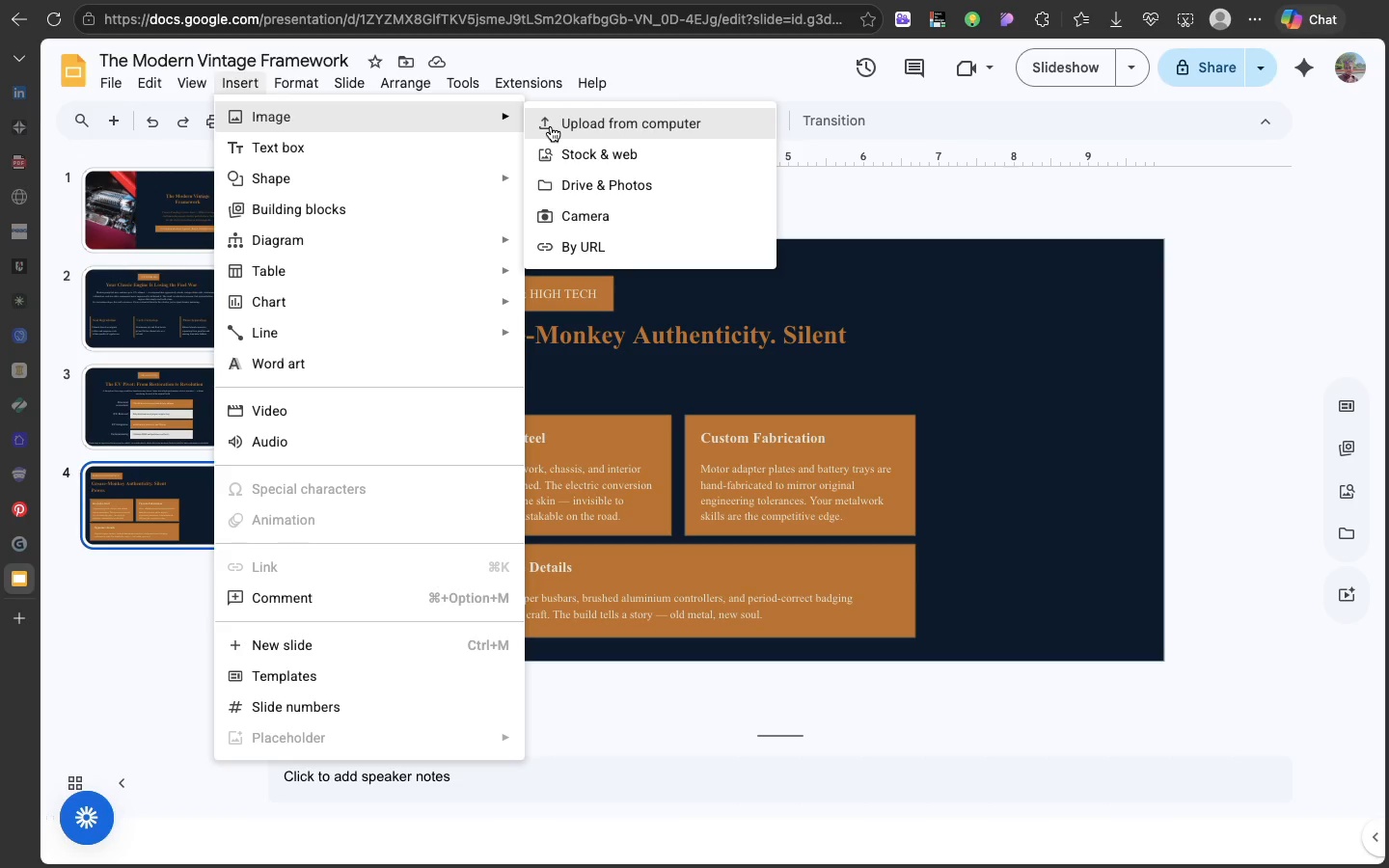 
left_click([551, 126])
 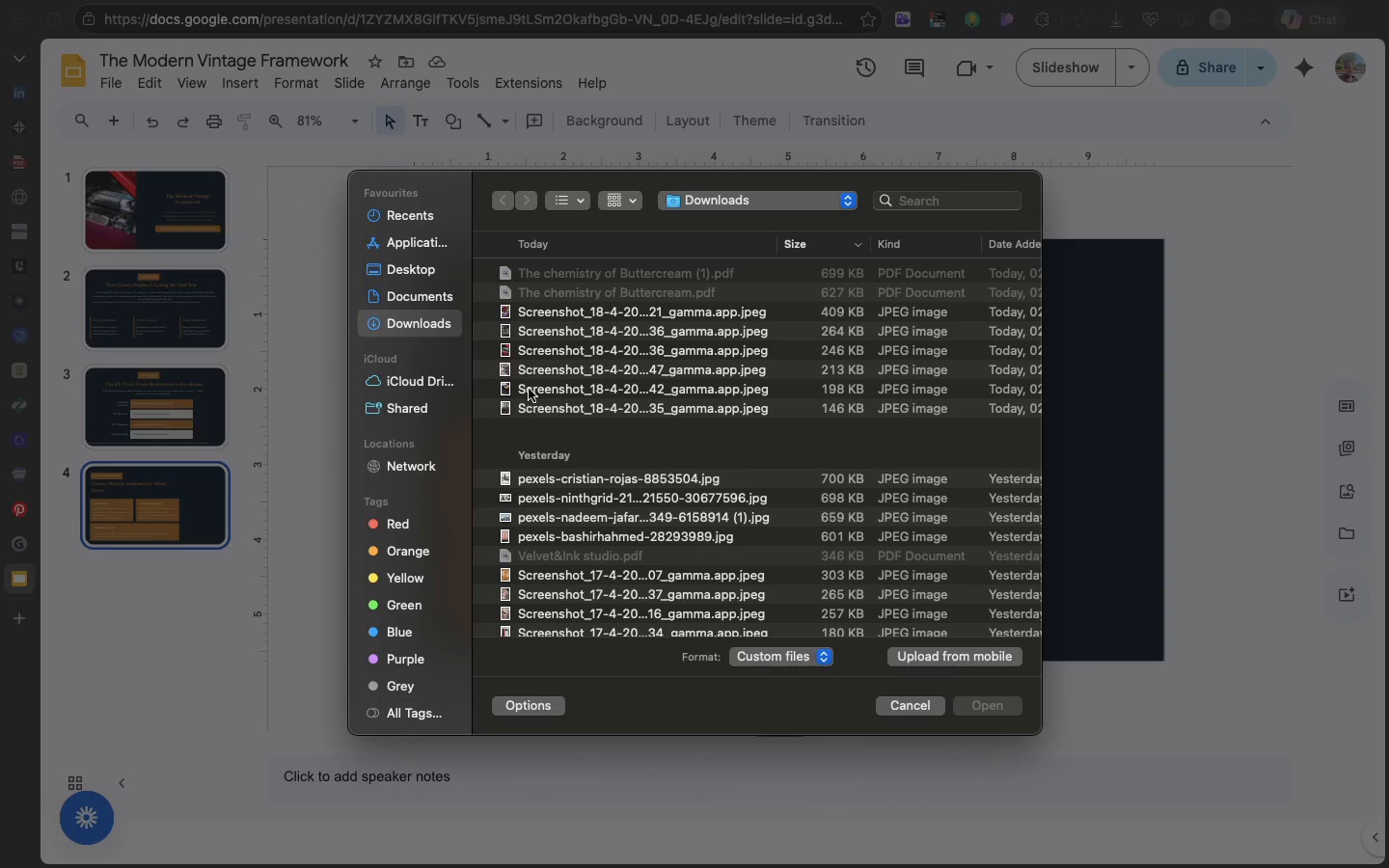 
wait(5.23)
 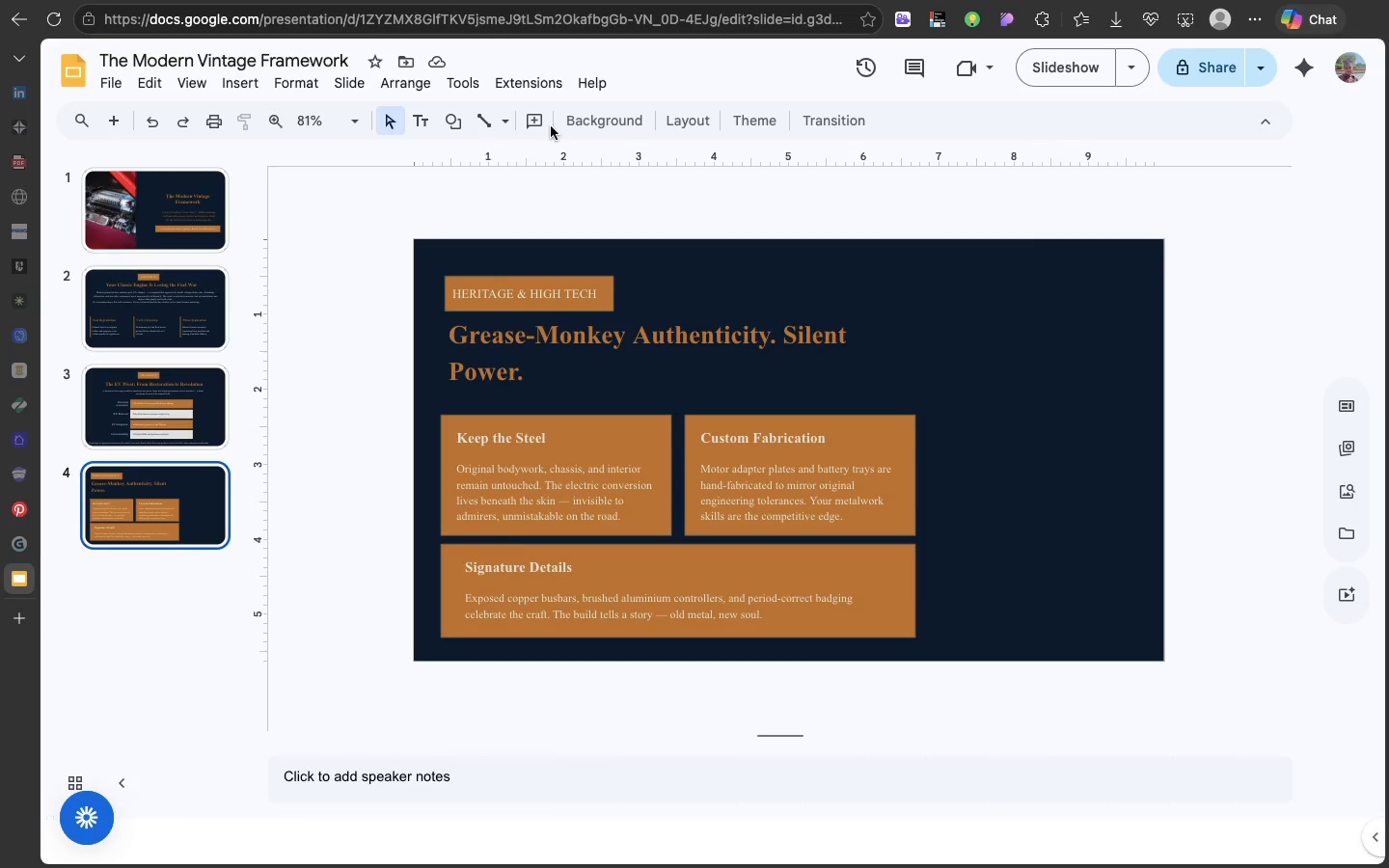 
left_click([533, 334])
 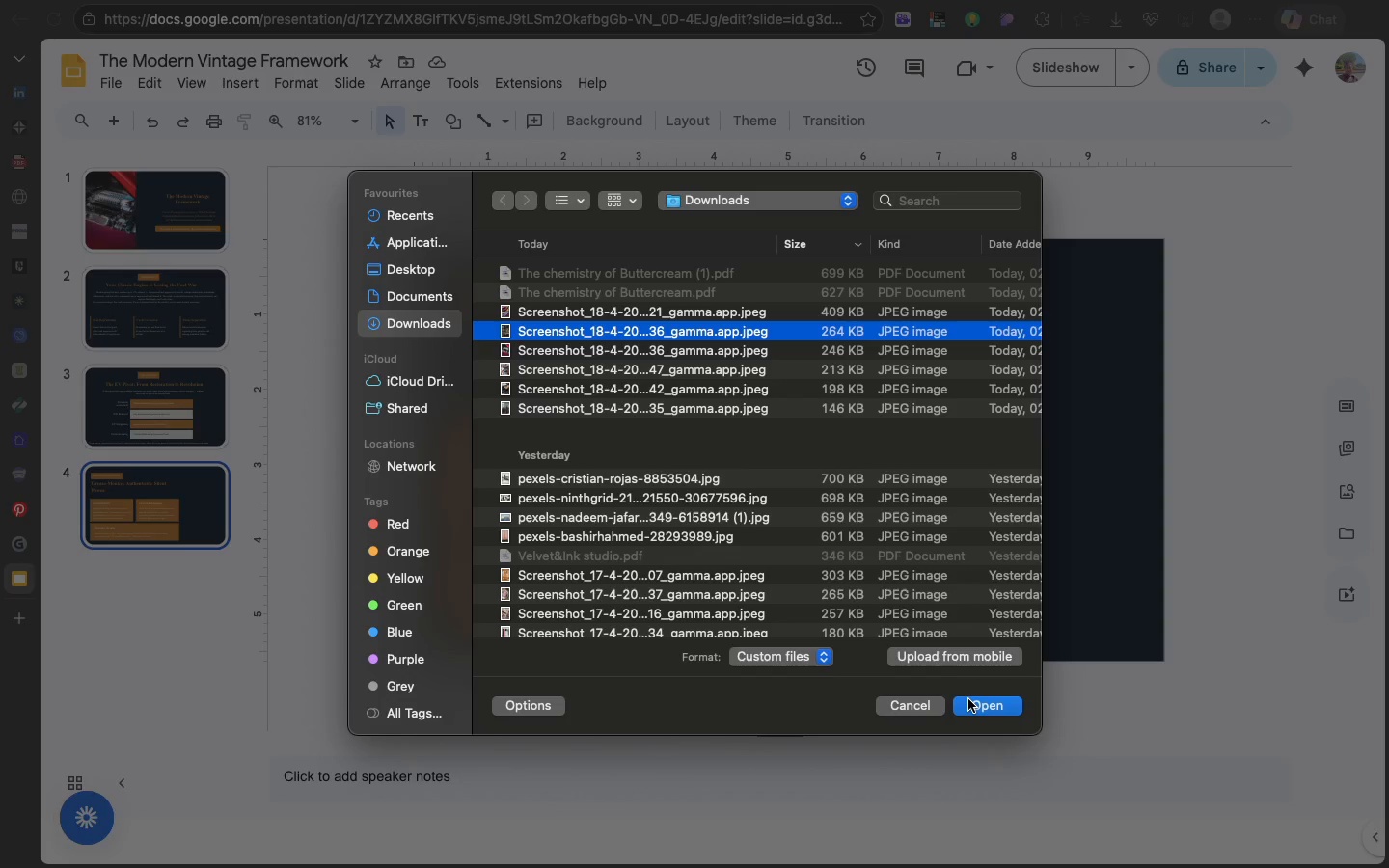 
left_click([968, 699])
 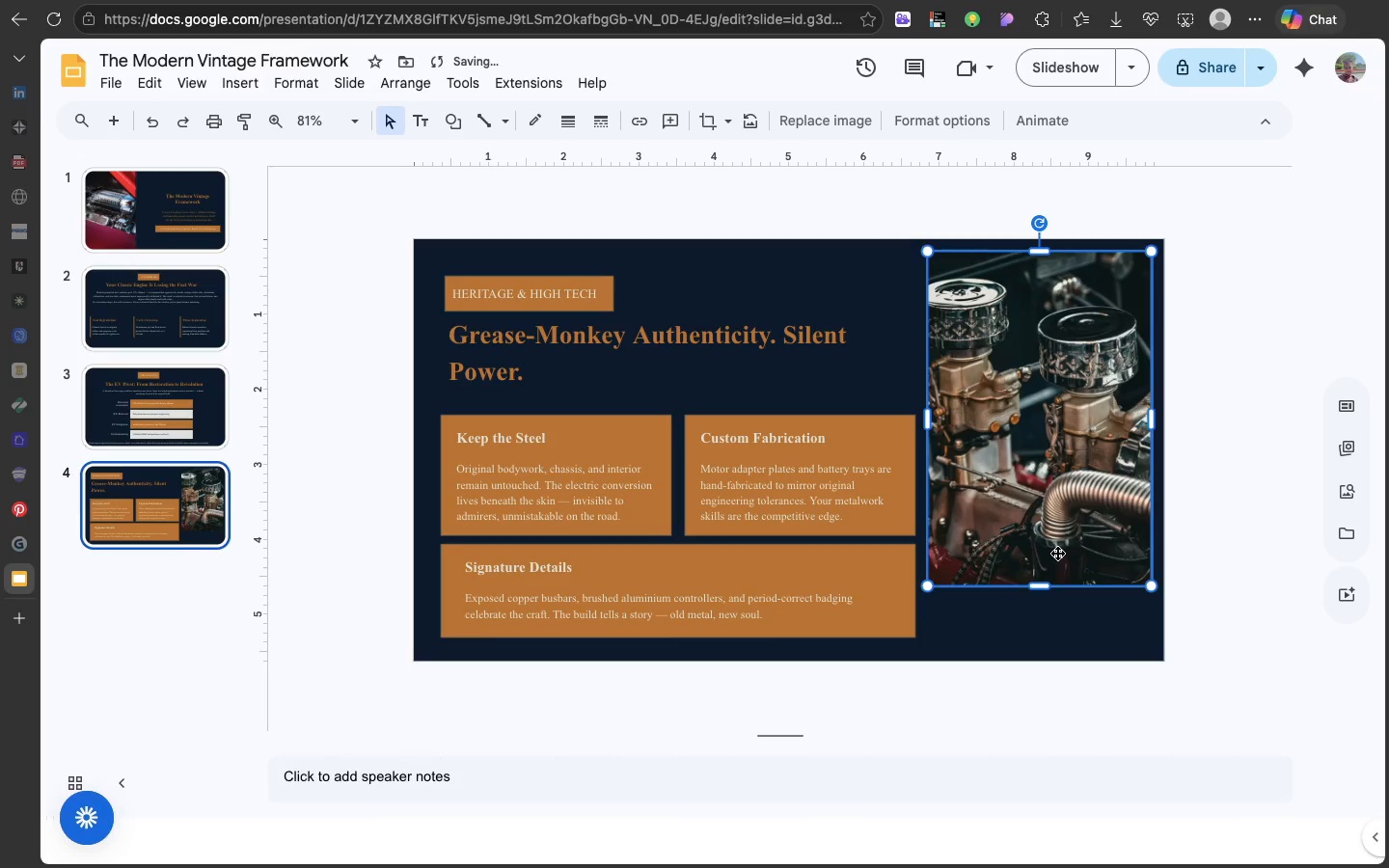 
left_click_drag(start_coordinate=[1068, 542], to_coordinate=[1076, 543])
 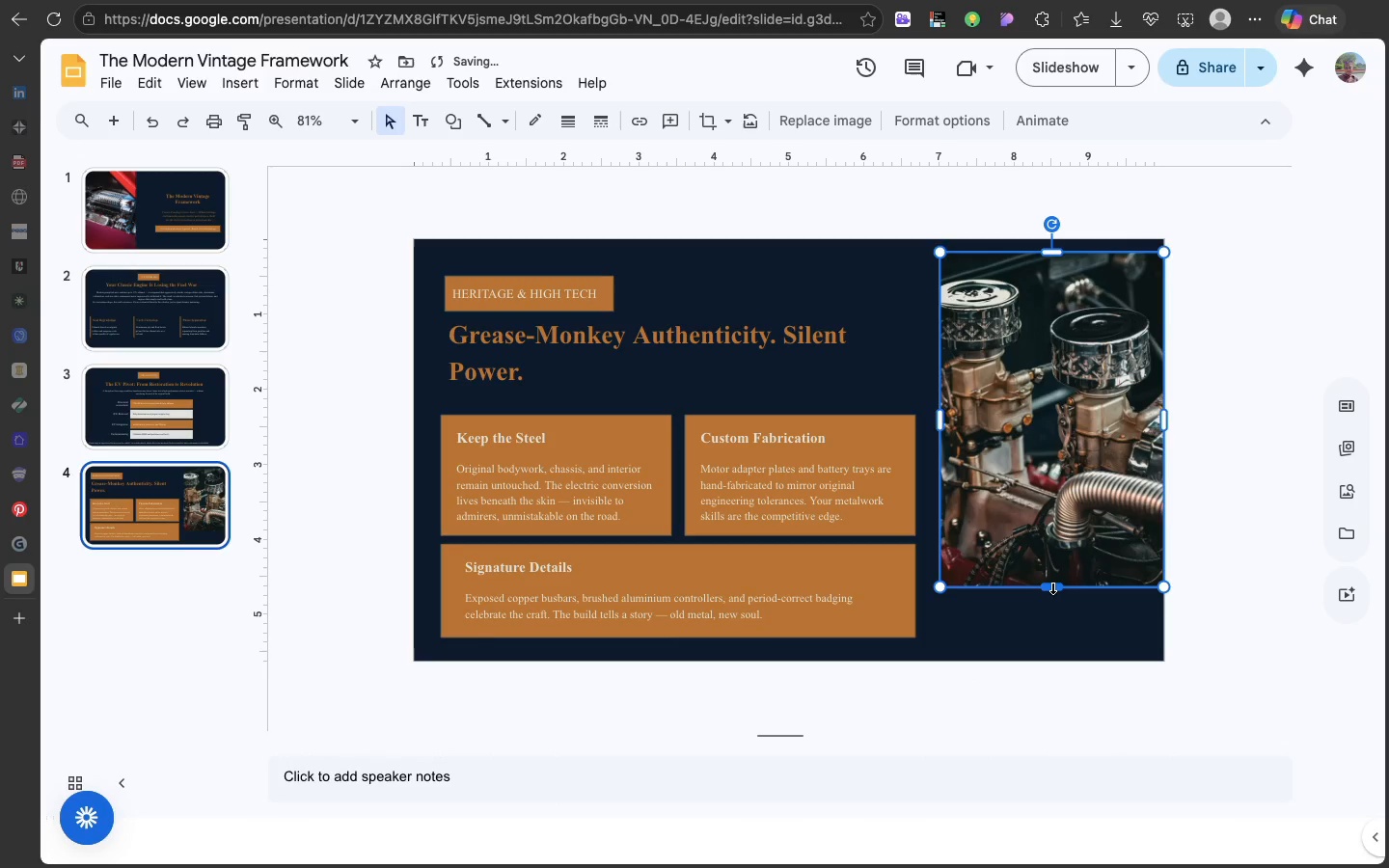 
left_click_drag(start_coordinate=[1052, 586], to_coordinate=[1052, 658])
 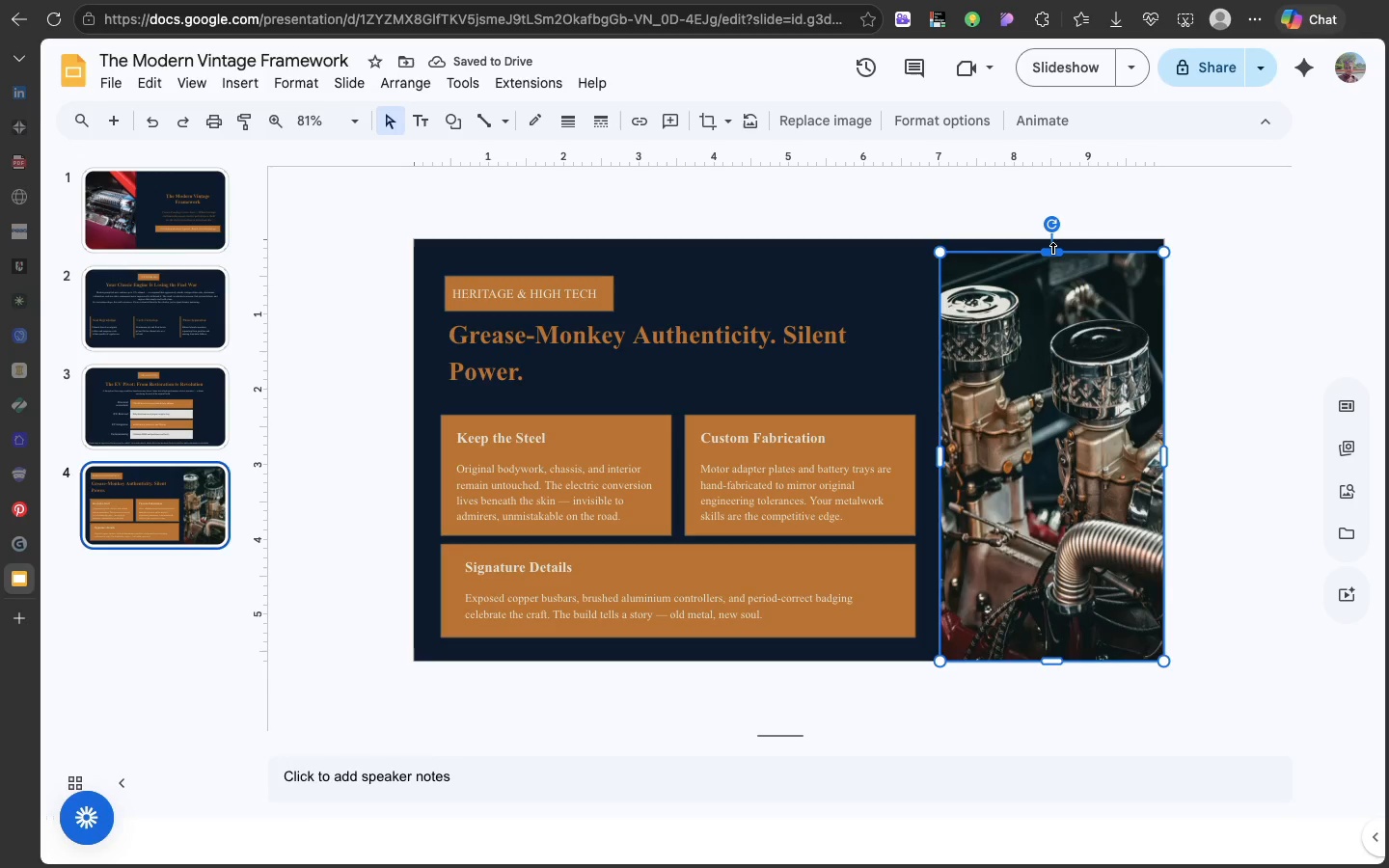 
left_click_drag(start_coordinate=[1052, 249], to_coordinate=[1052, 237])